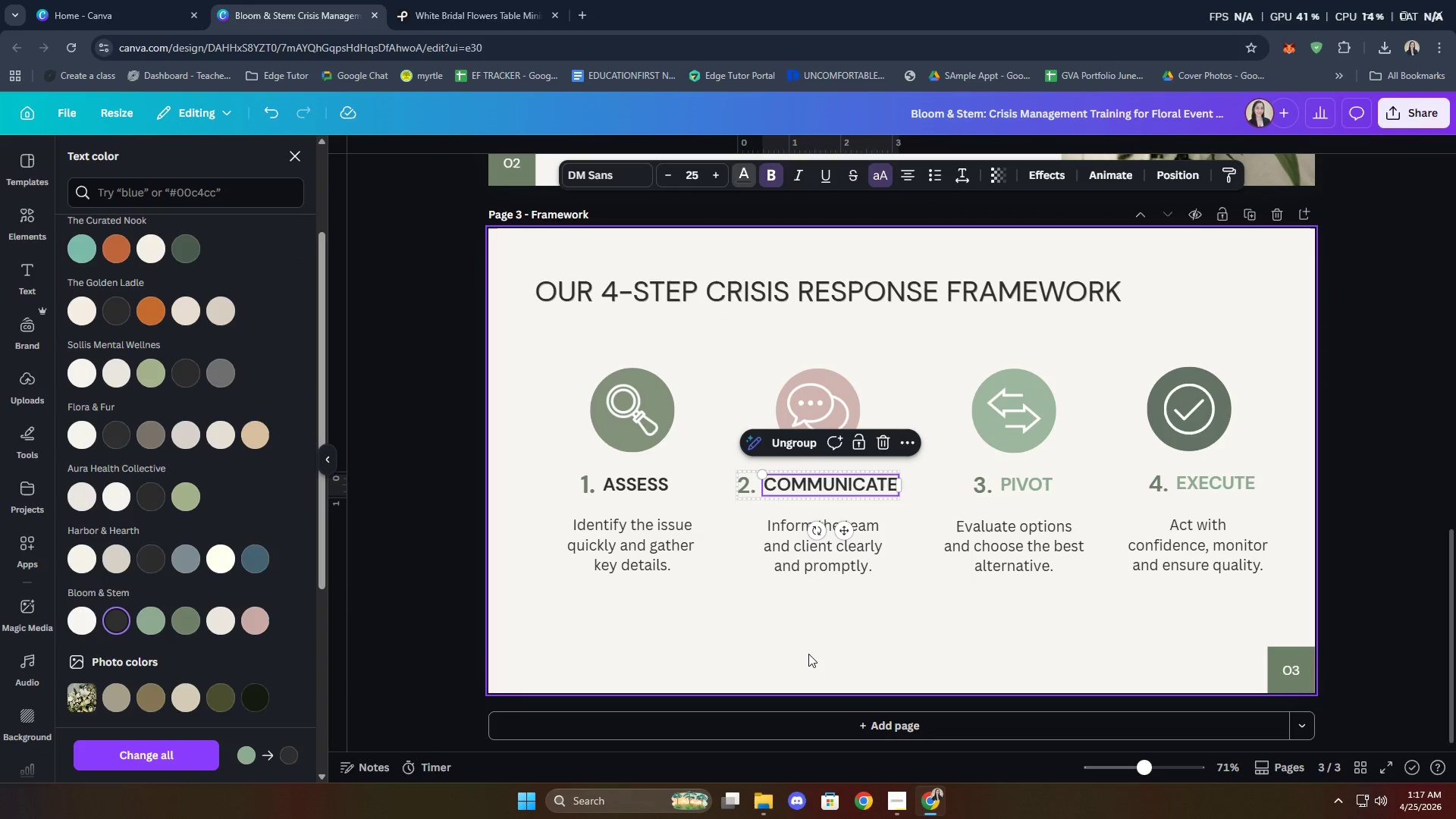 
left_click([809, 654])
 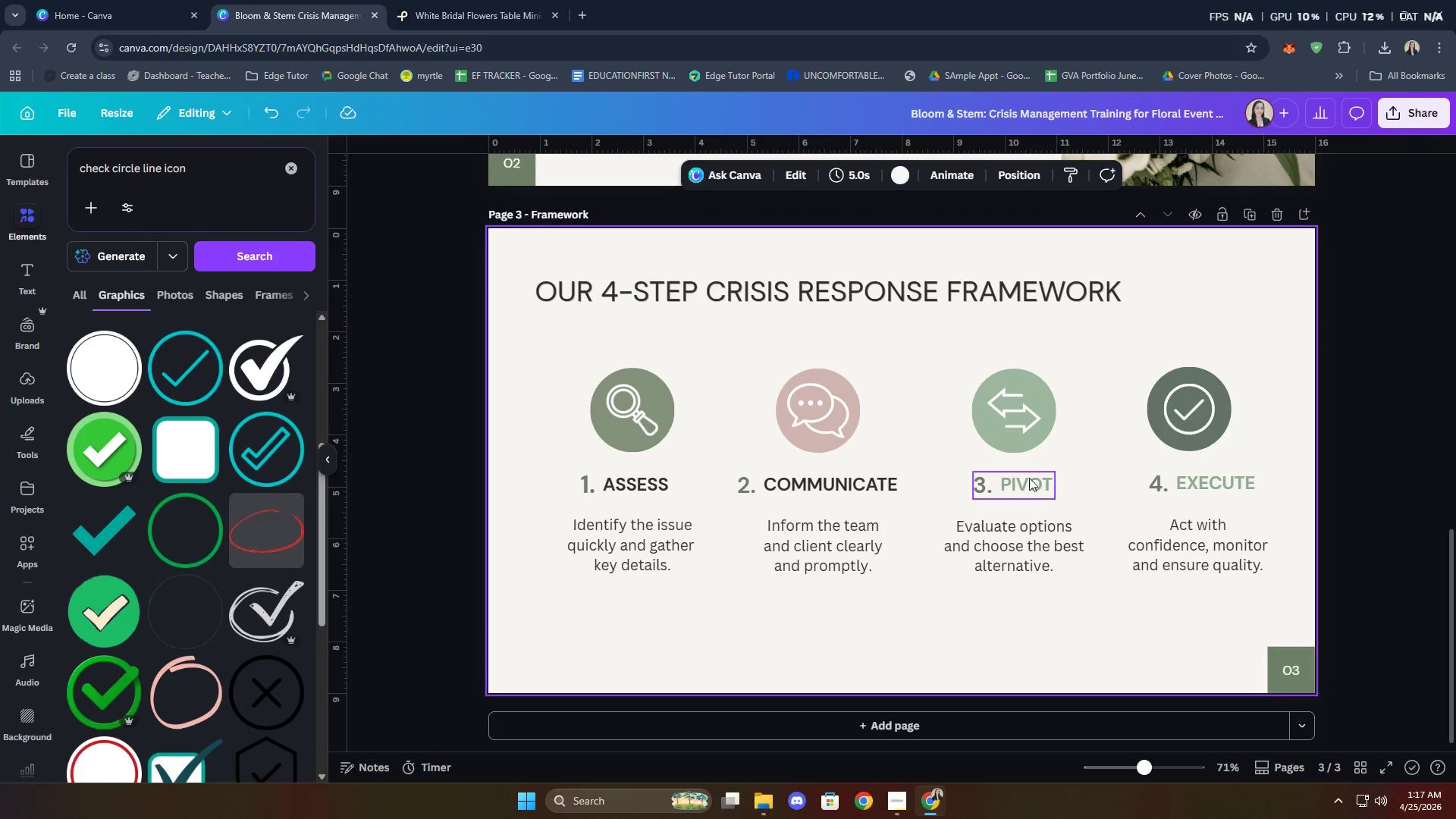 
double_click([1029, 478])
 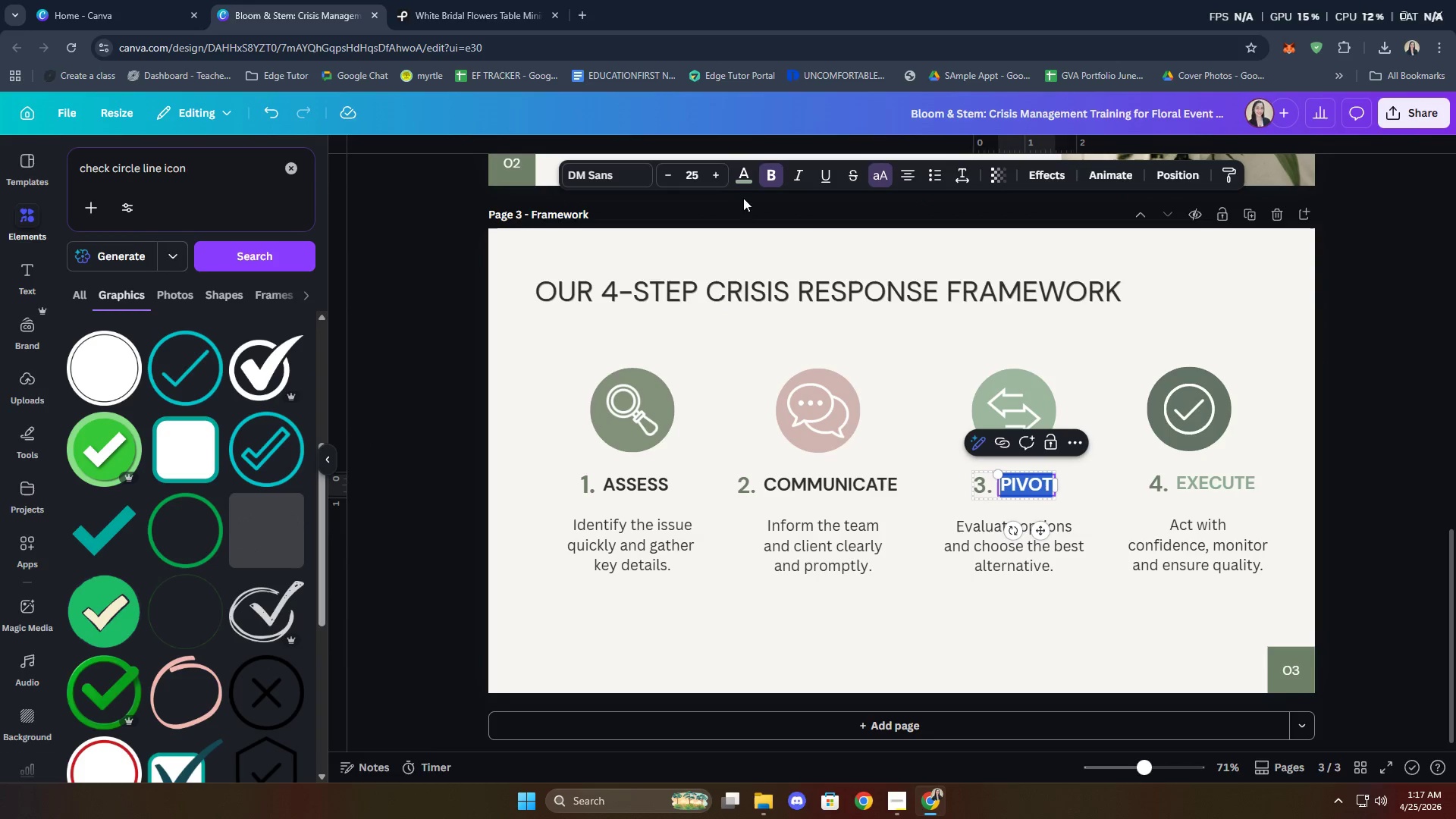 
left_click([744, 179])
 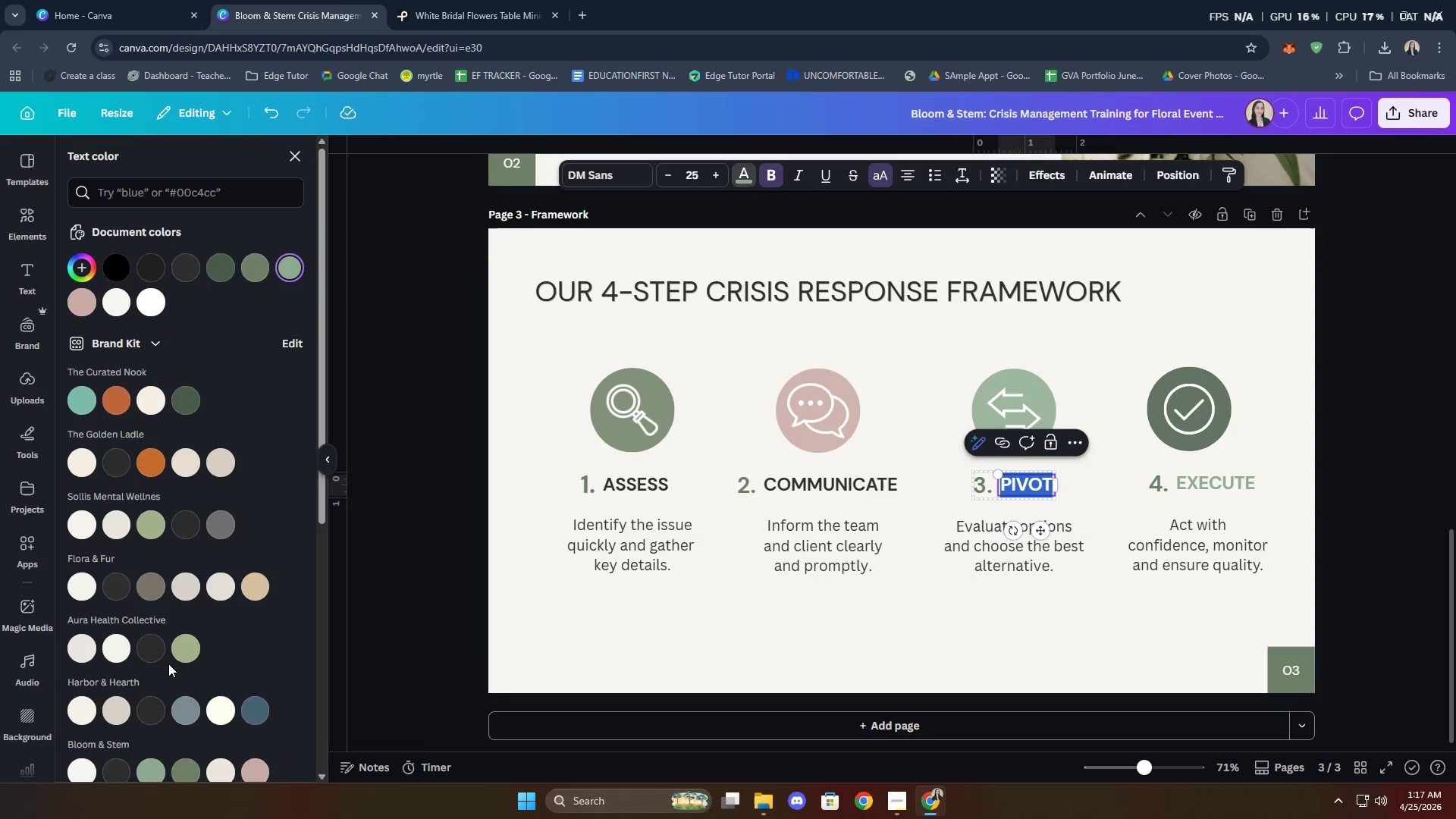 
scroll: coordinate [187, 673], scroll_direction: down, amount: 3.0
 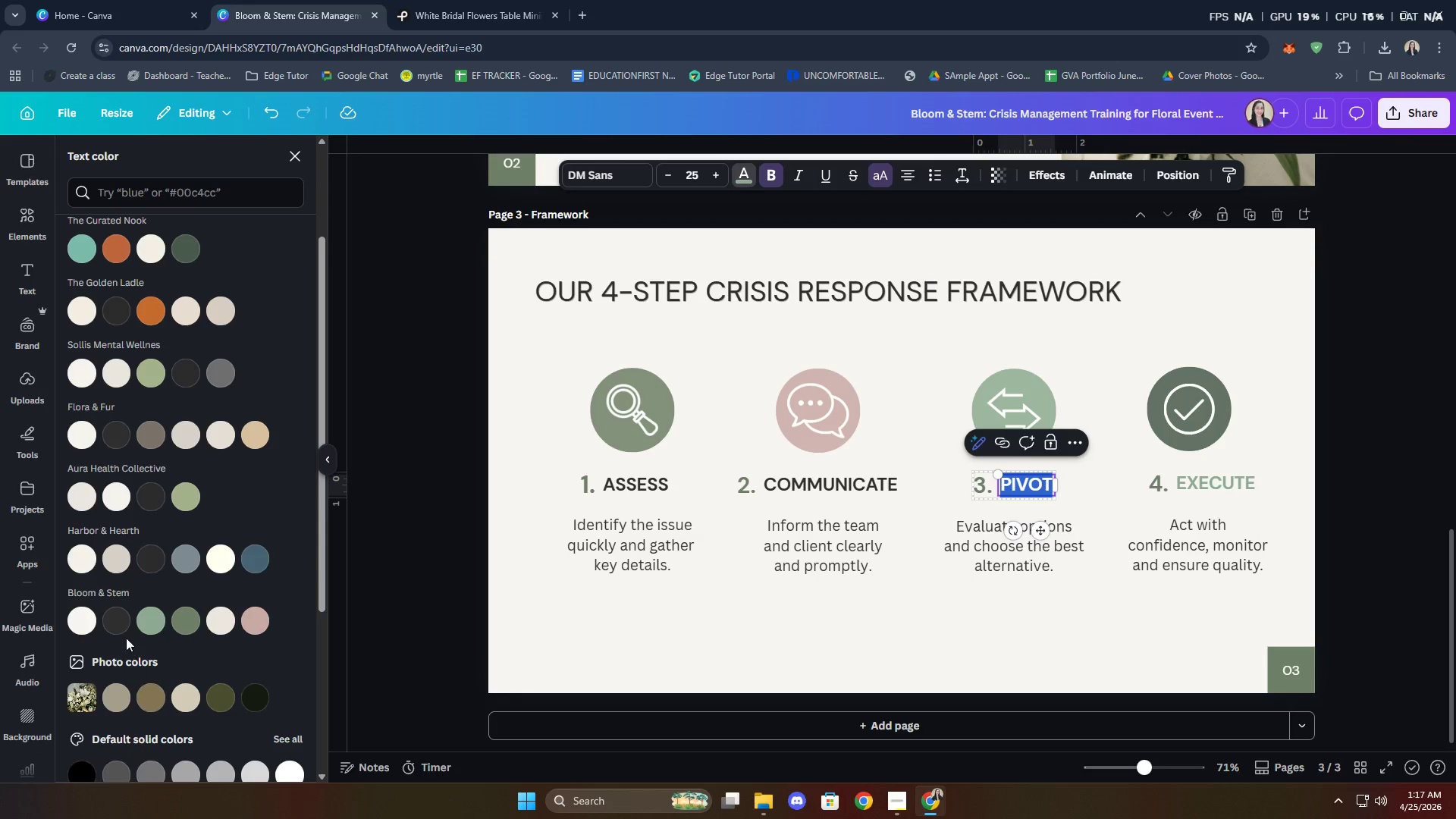 
left_click([124, 621])
 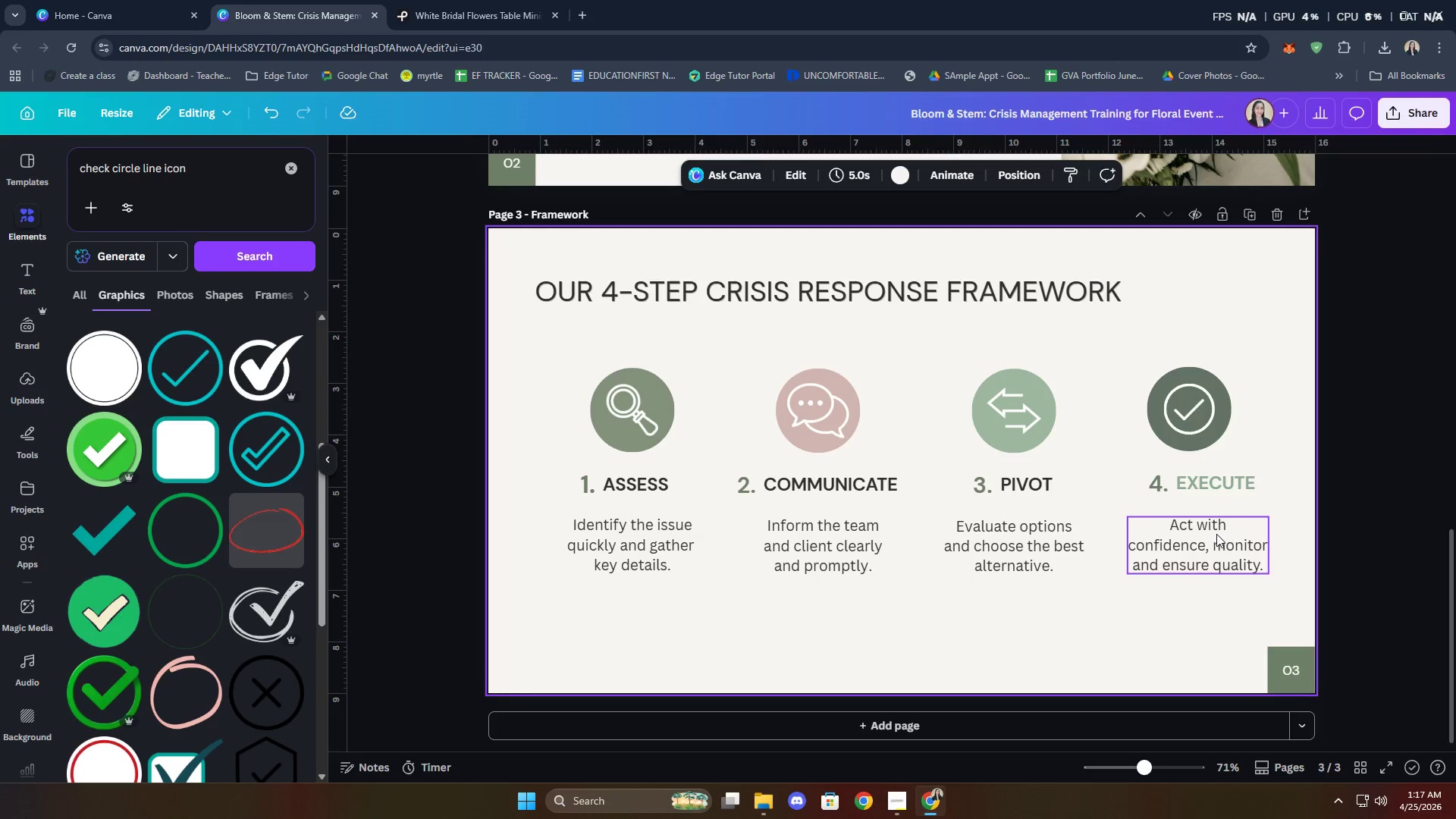 
left_click([1034, 485])
 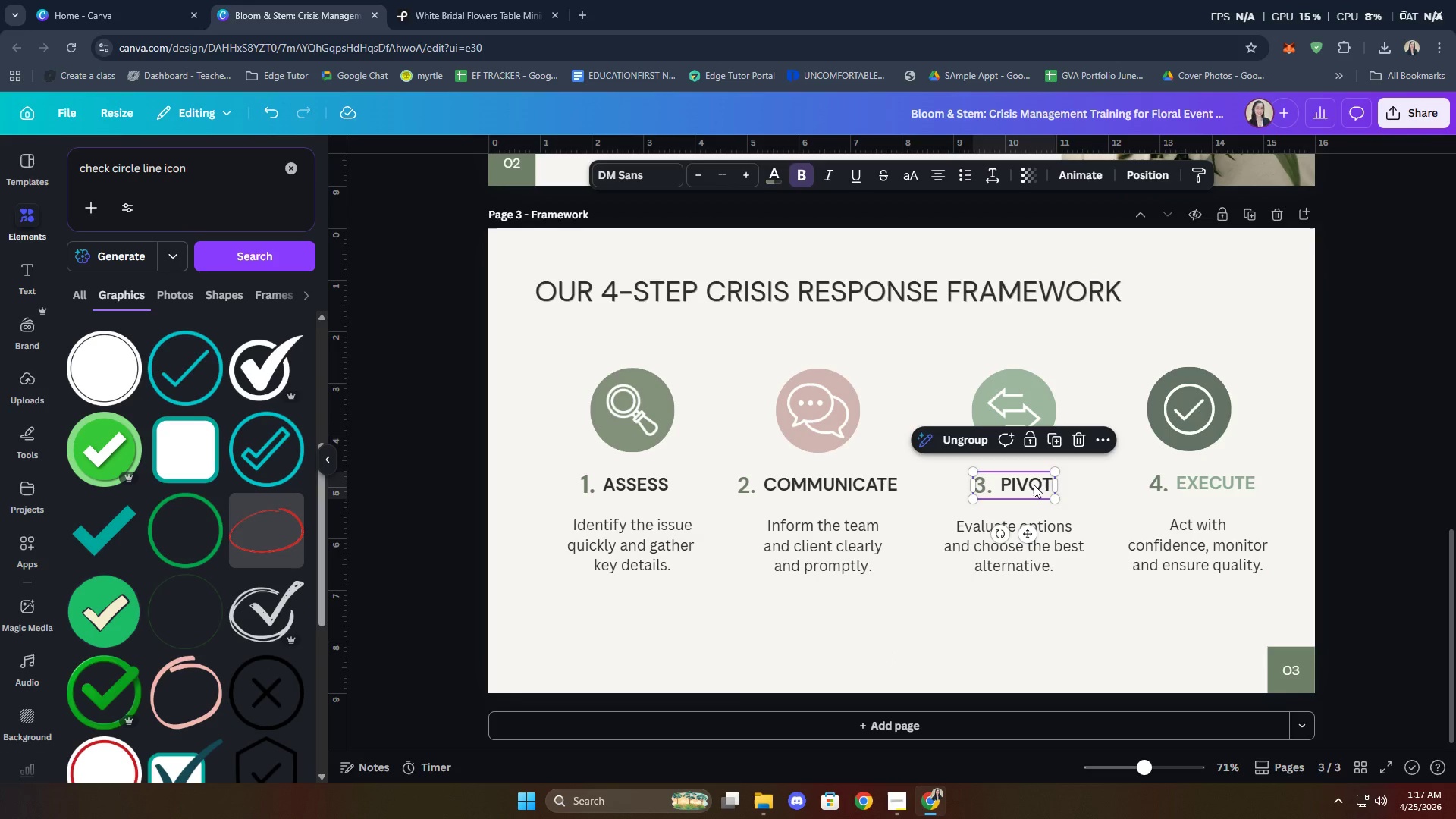 
left_click([1034, 485])
 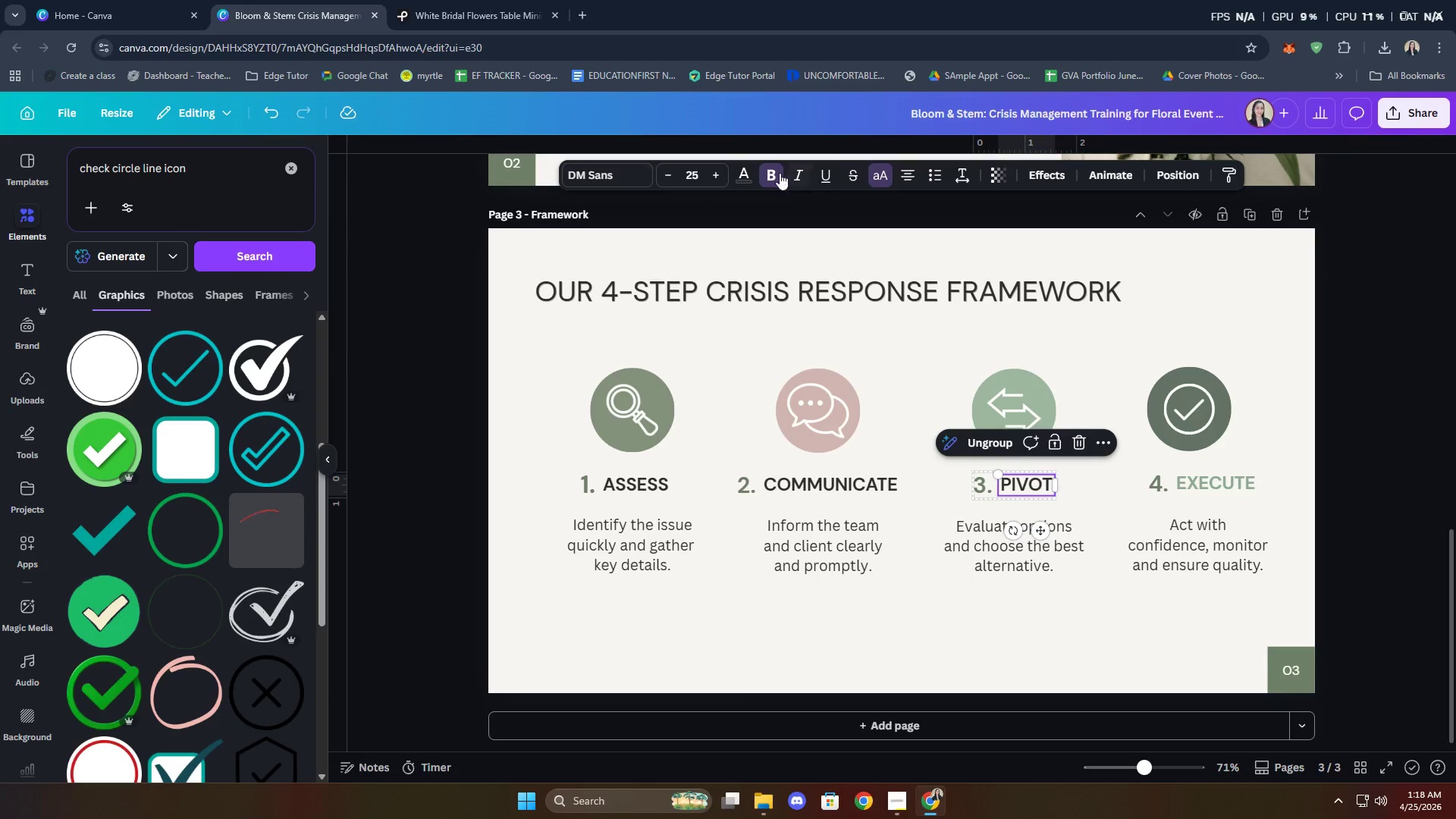 
left_click([768, 171])
 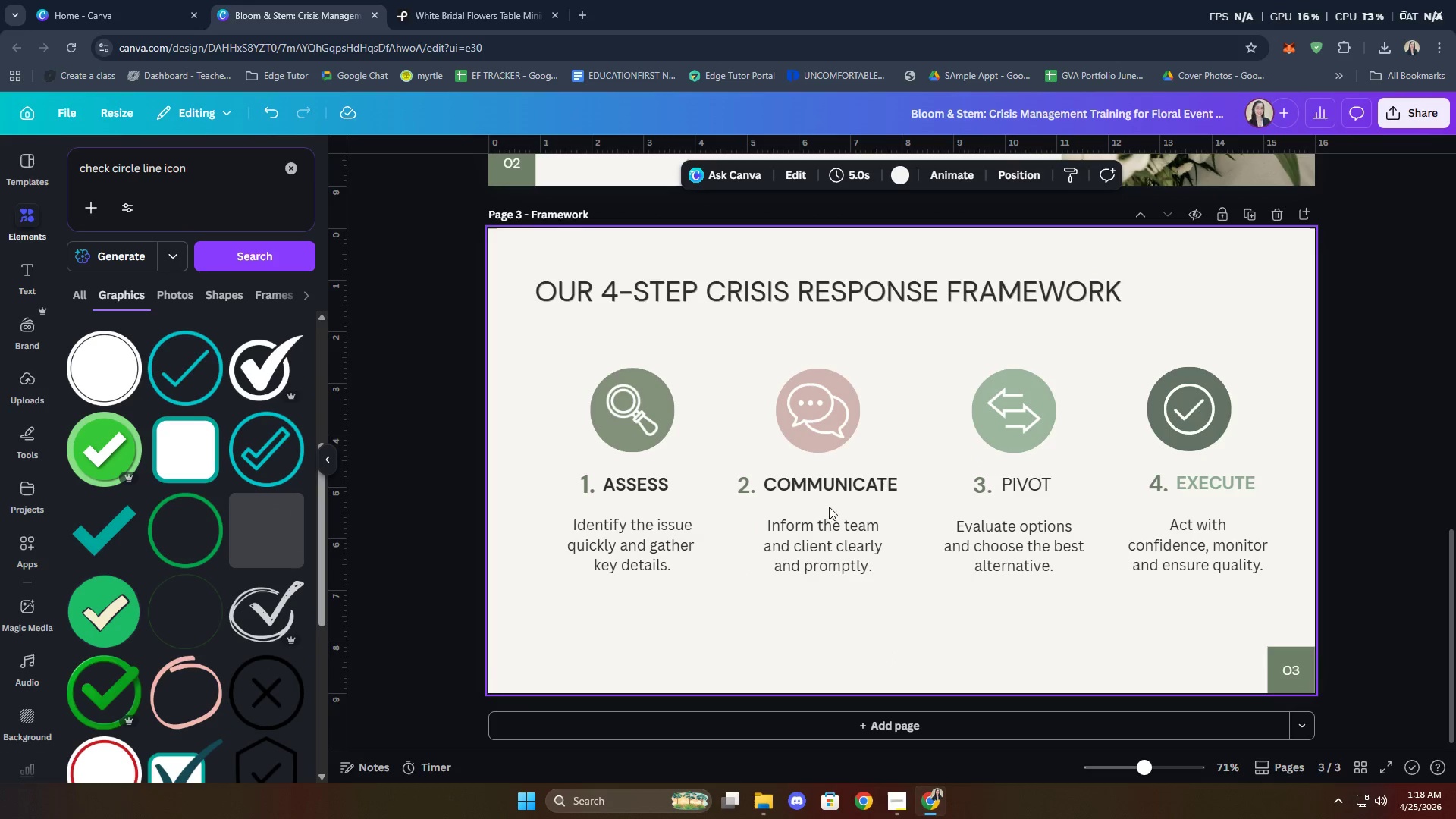 
double_click([828, 488])
 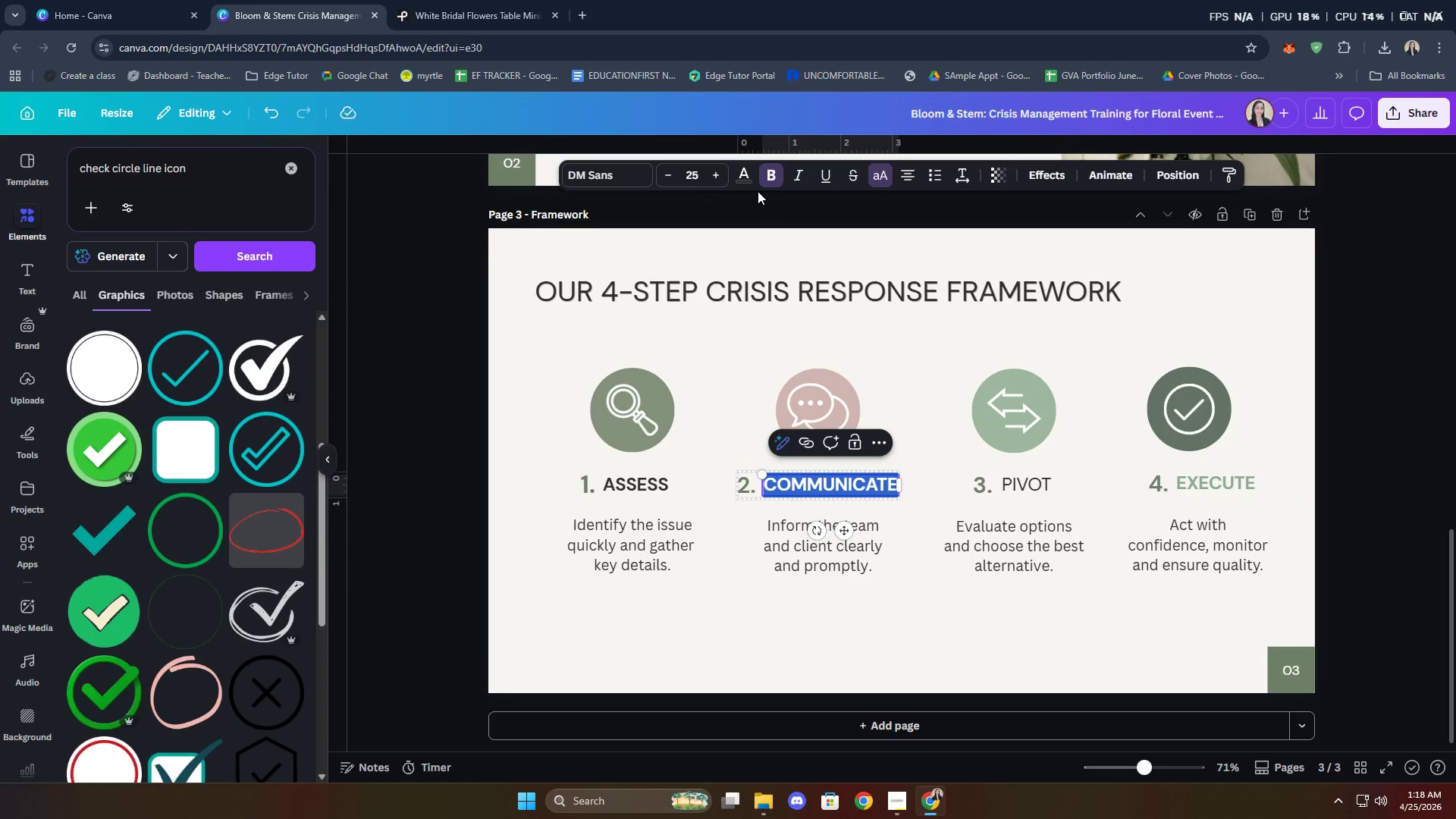 
left_click([770, 180])
 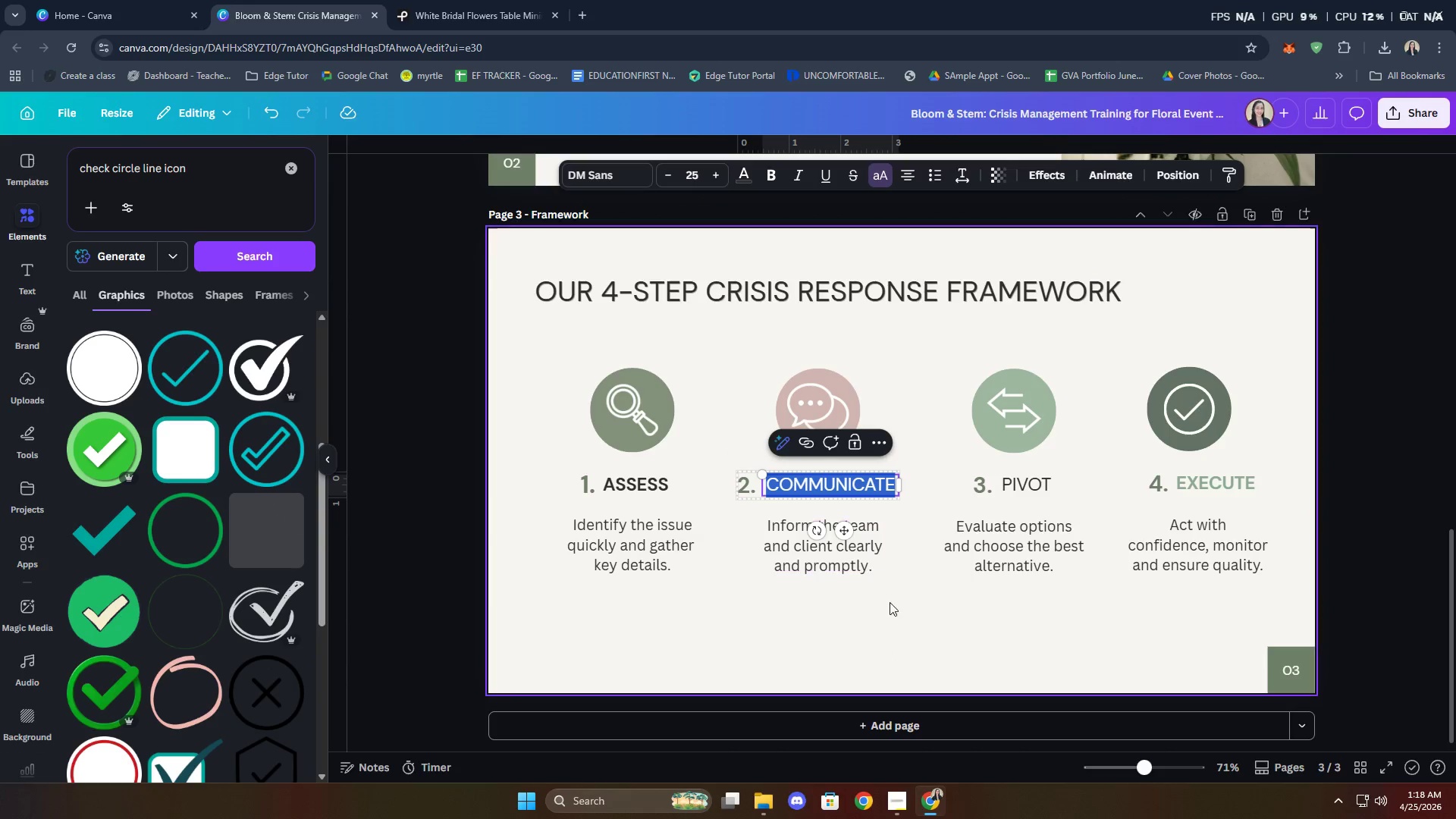 
left_click([909, 627])
 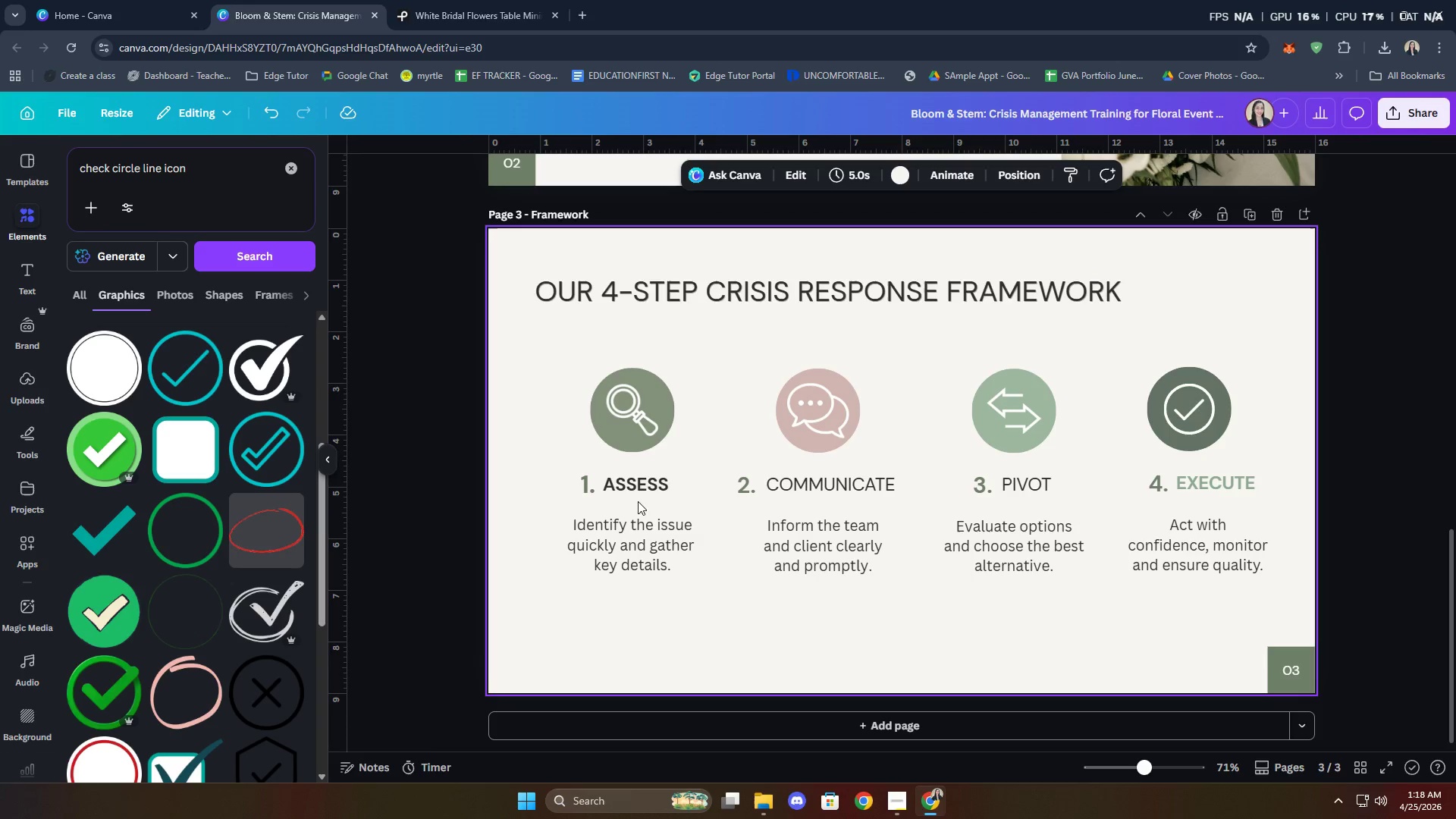 
double_click([641, 479])
 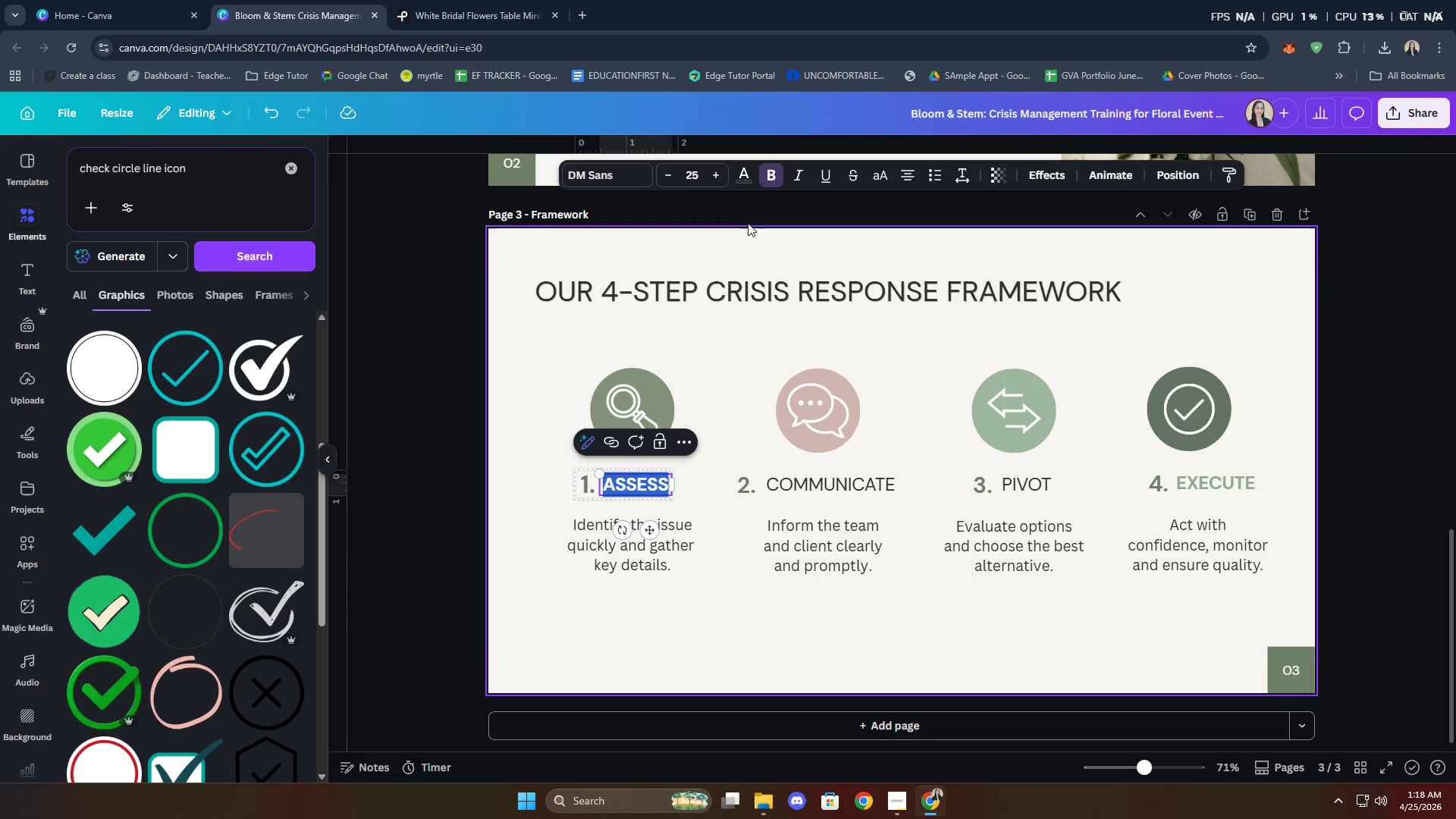 
left_click([761, 181])
 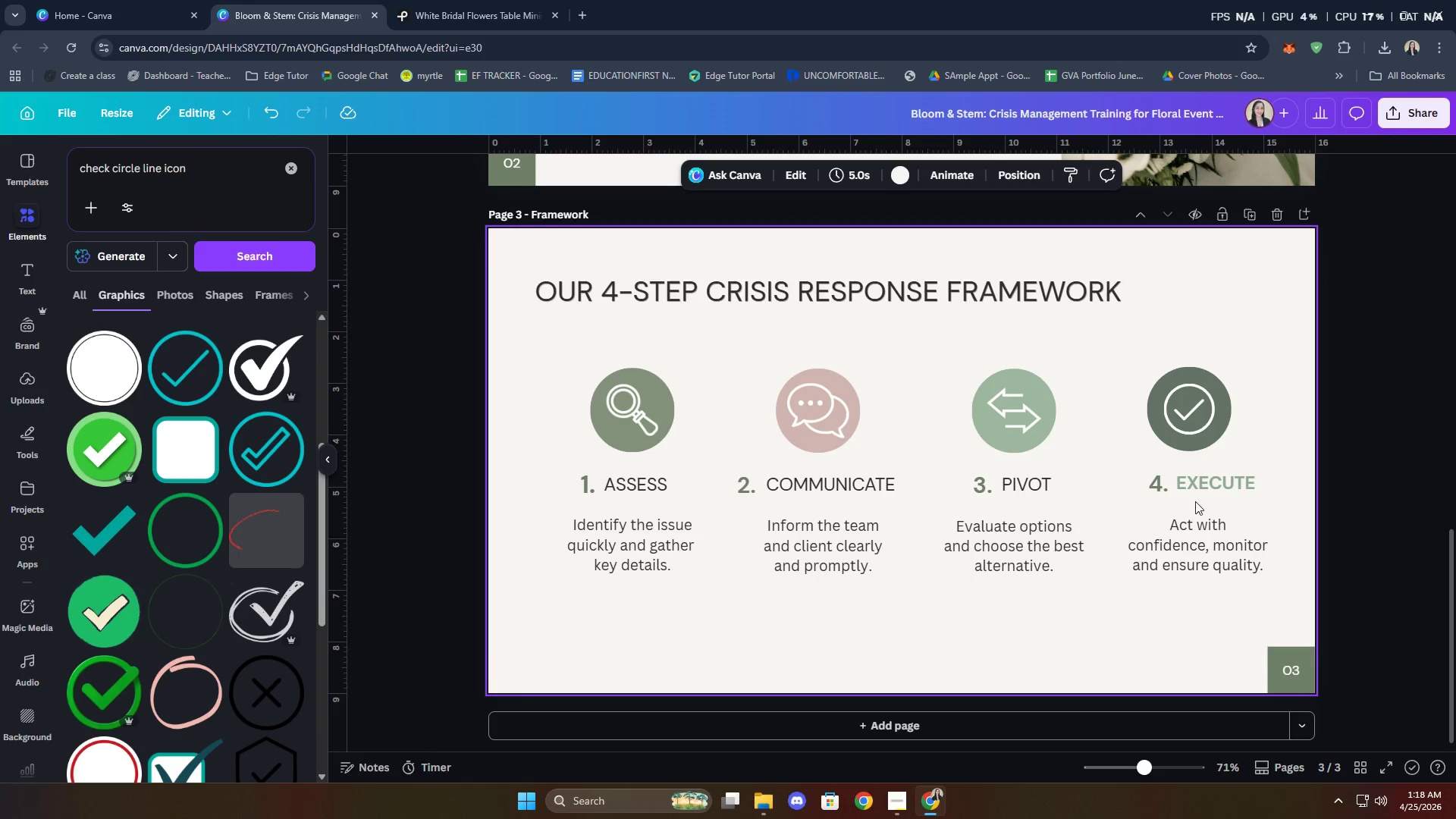 
double_click([1191, 485])
 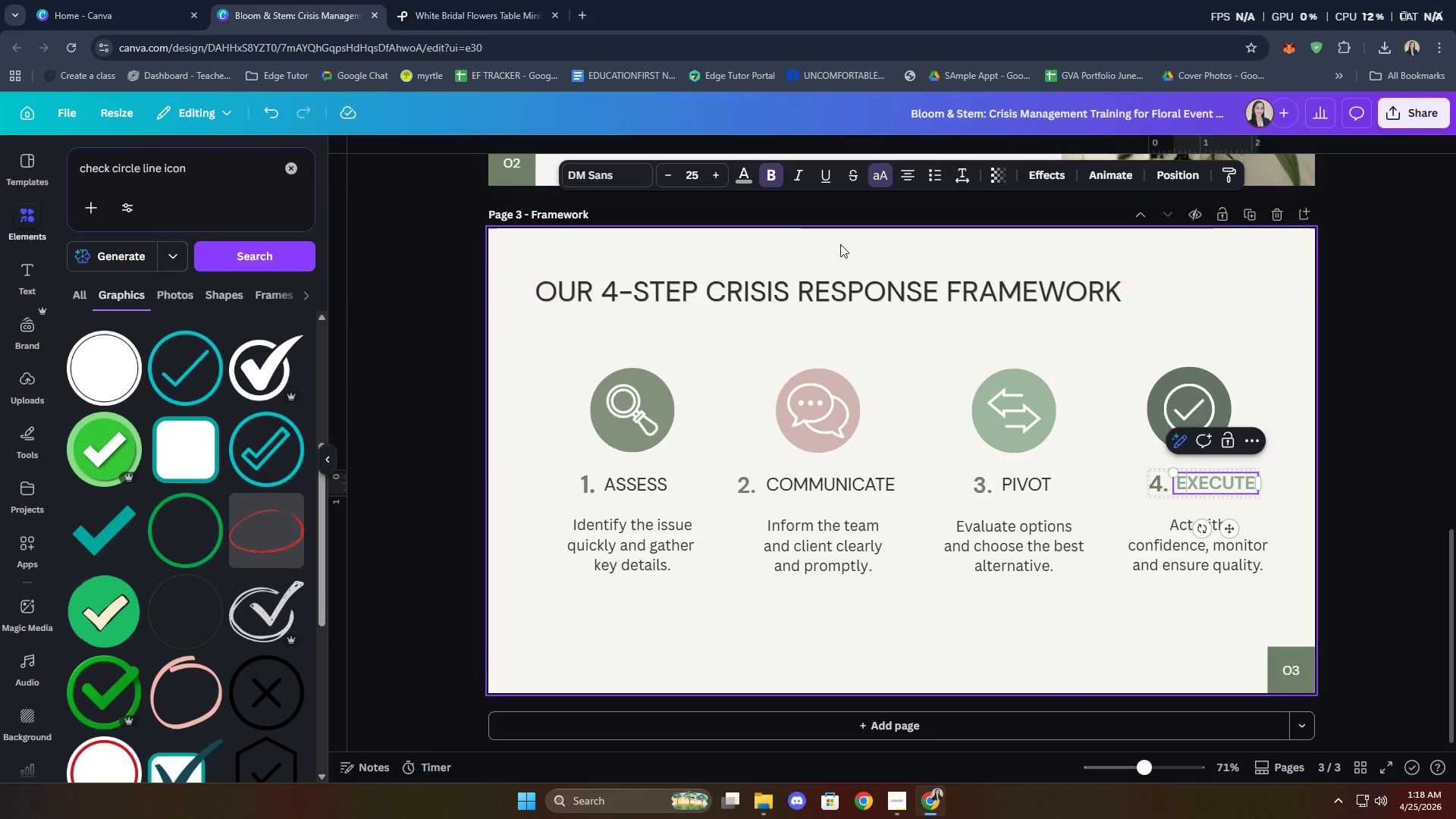 
left_click([747, 175])
 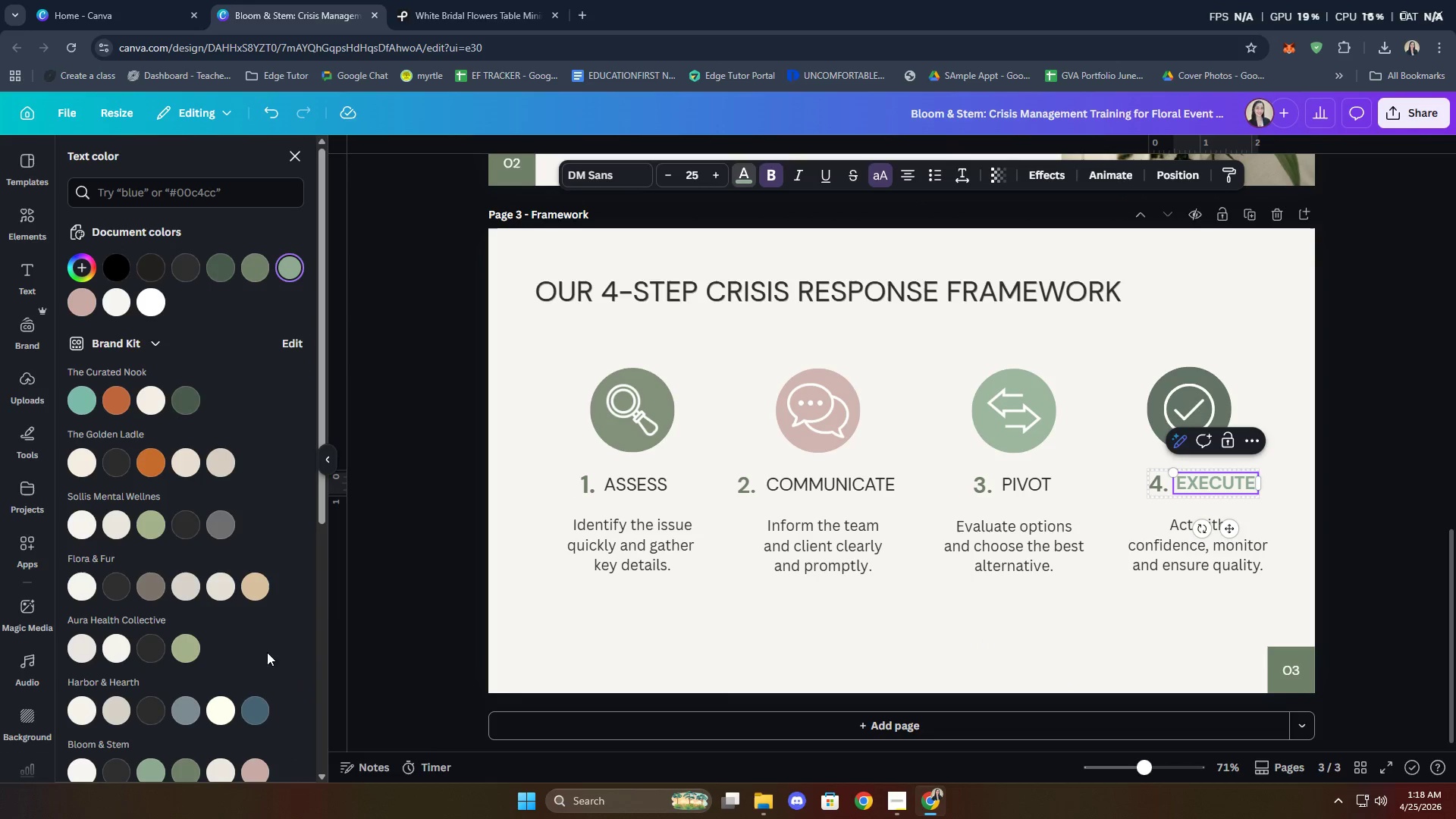 
scroll: coordinate [229, 676], scroll_direction: down, amount: 3.0
 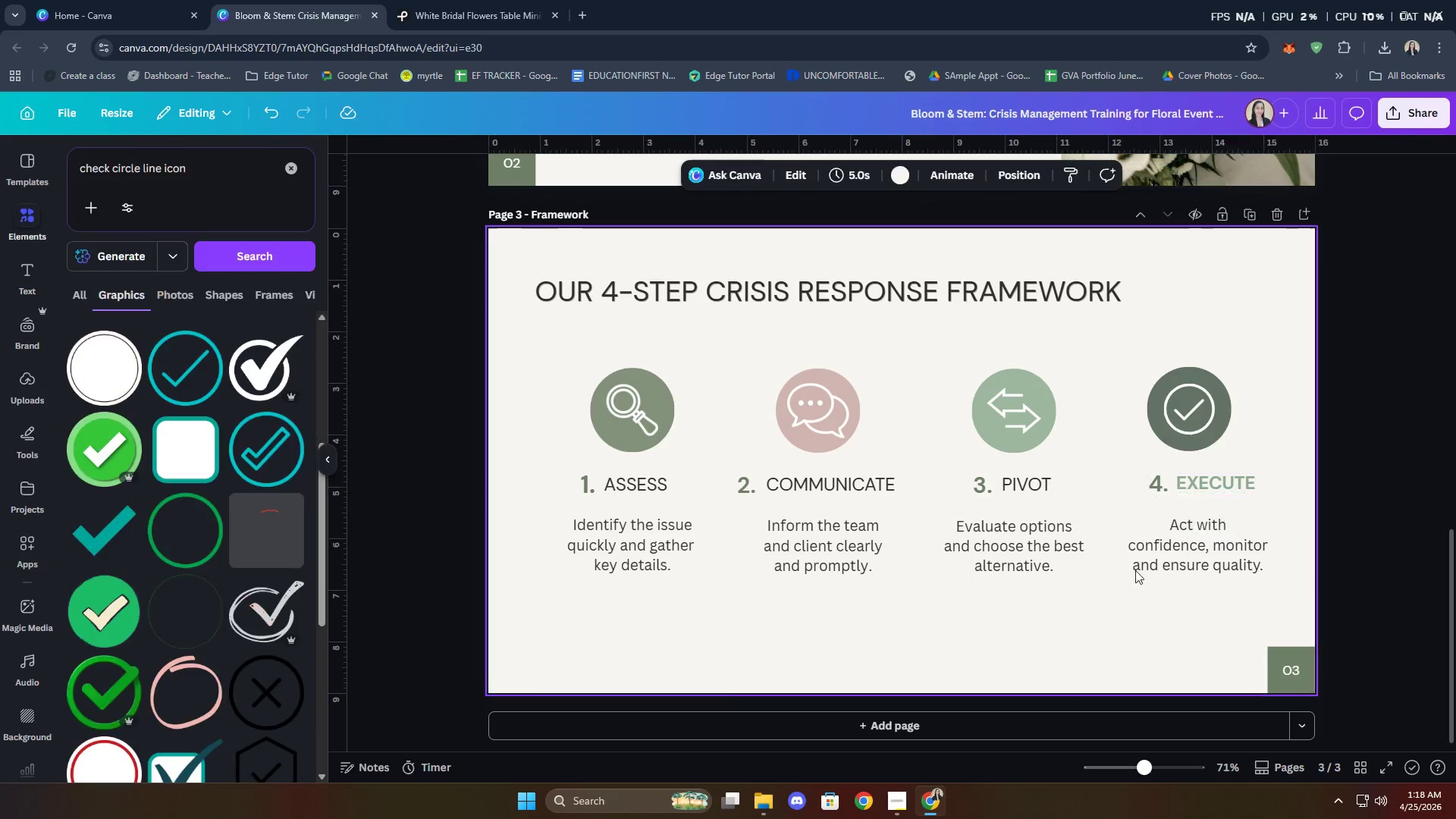 
double_click([1216, 482])
 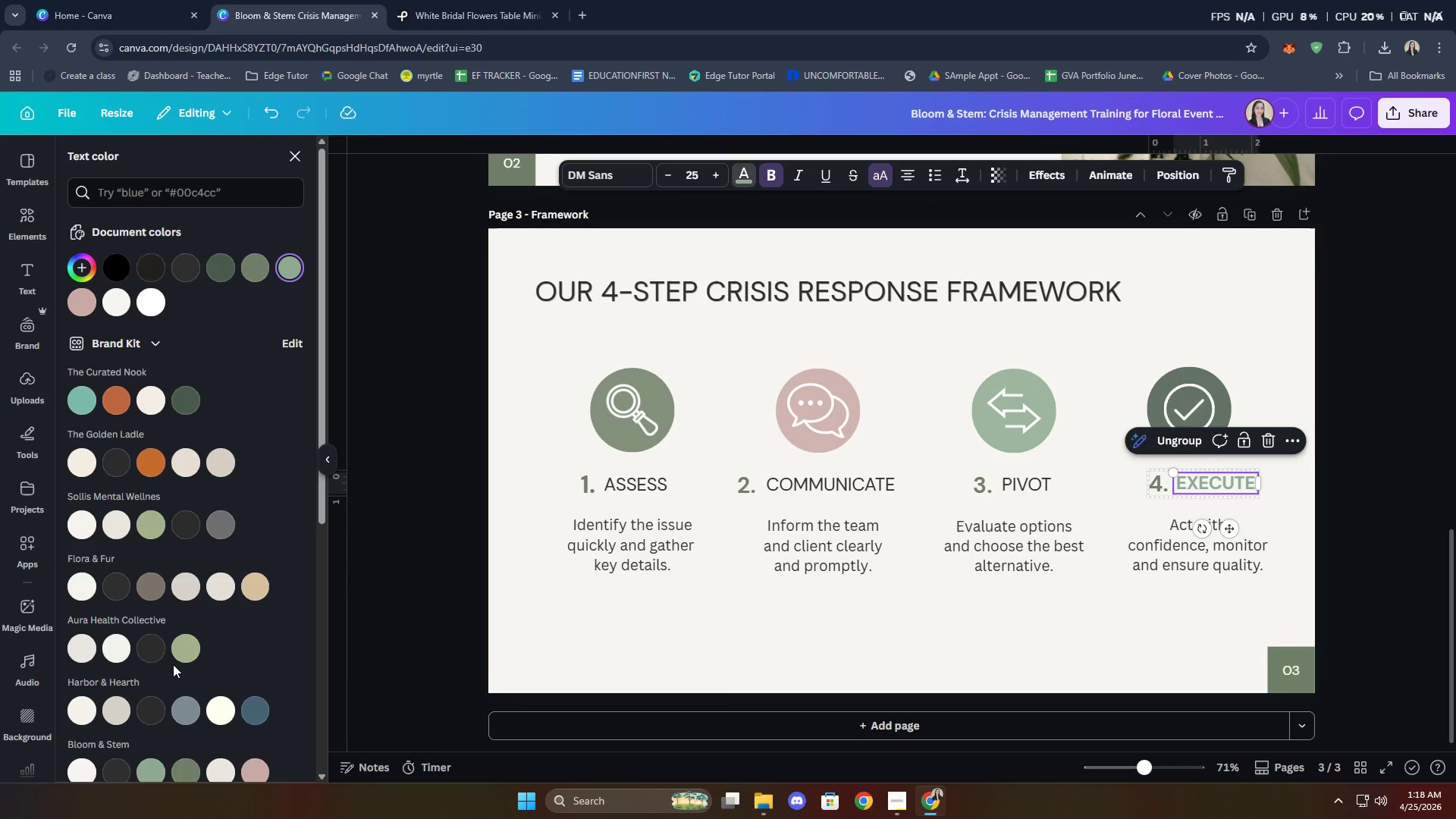 
scroll: coordinate [198, 642], scroll_direction: down, amount: 2.0
 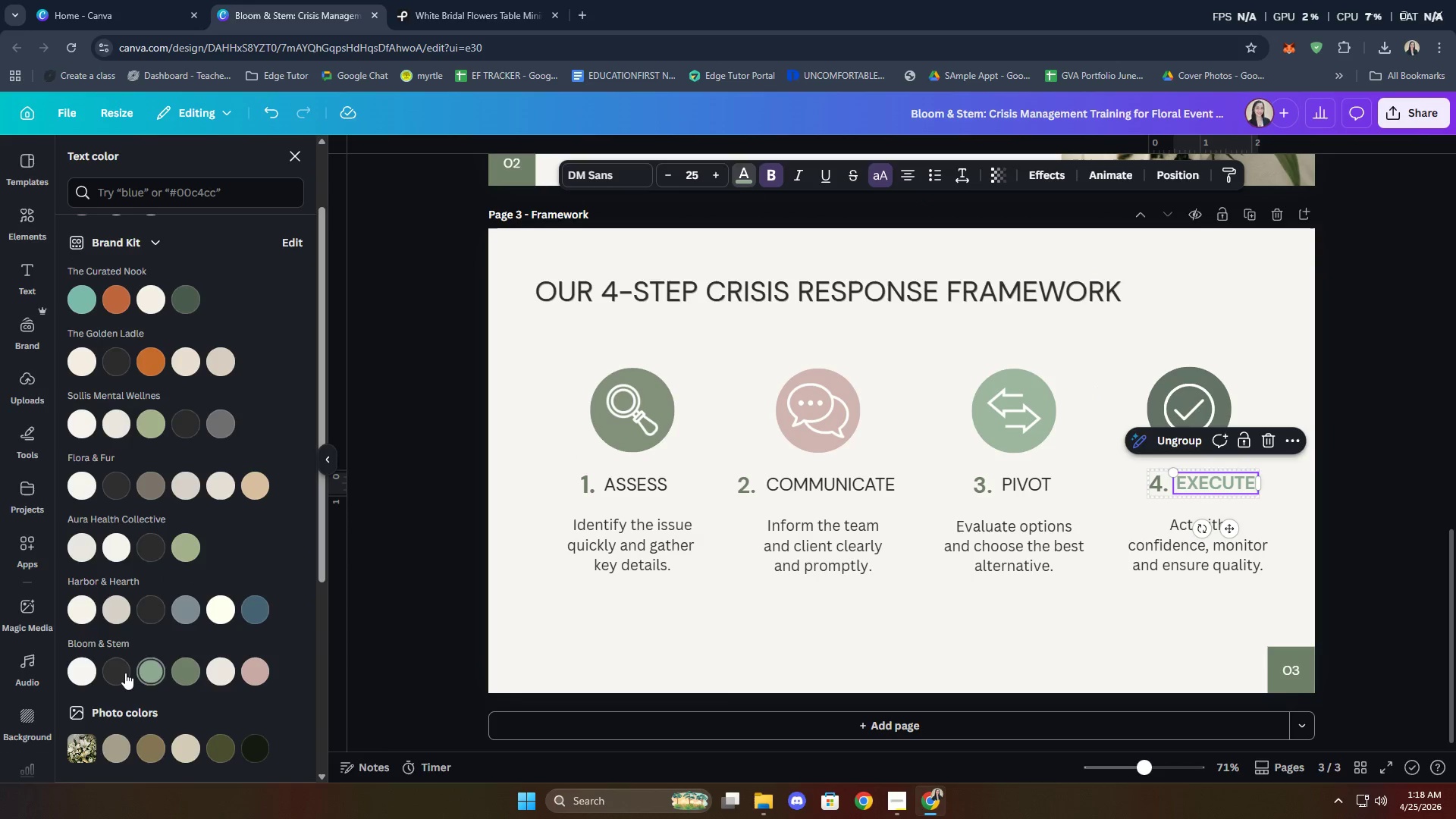 
left_click([118, 671])
 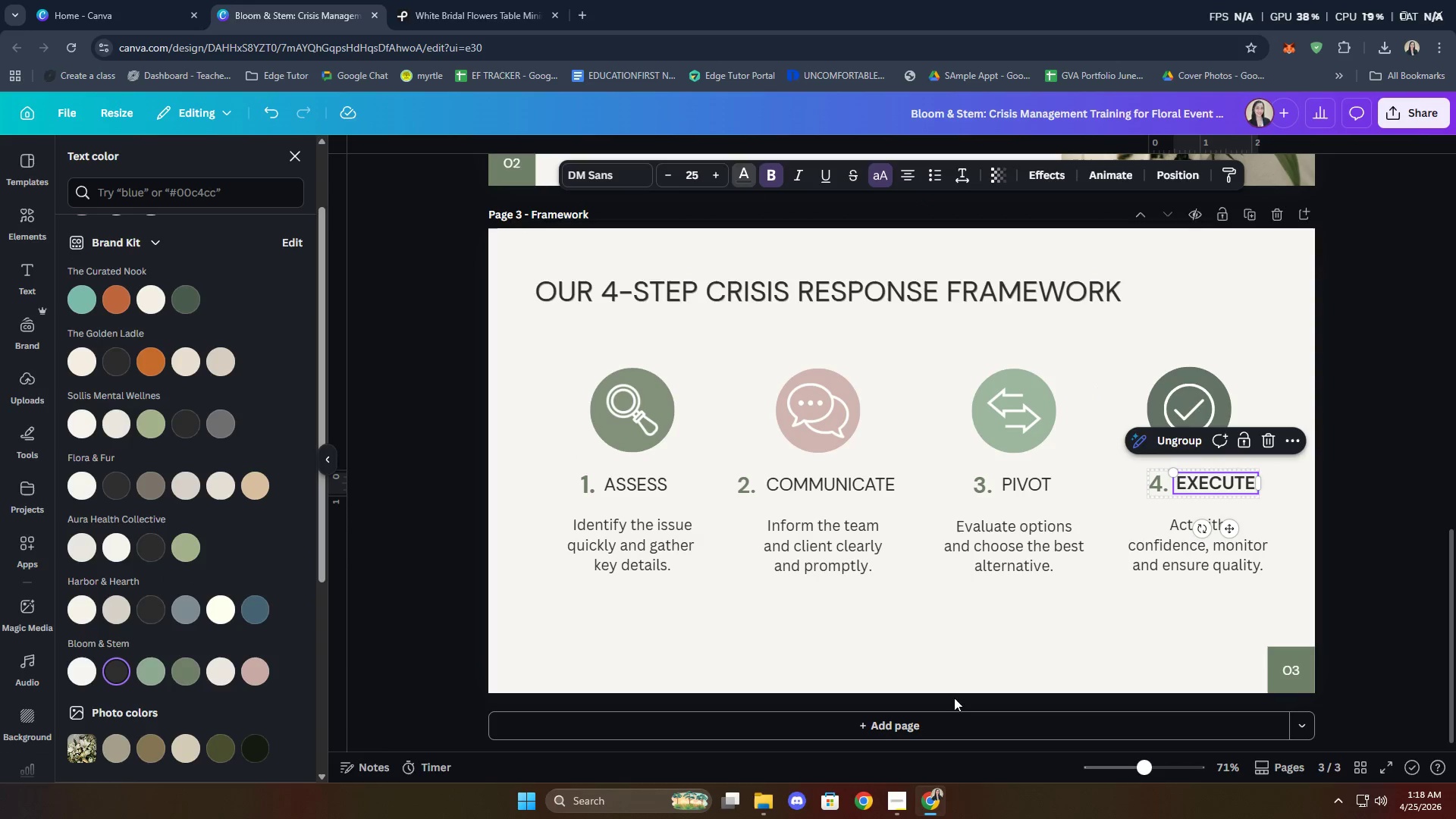 
left_click_drag(start_coordinate=[1029, 647], to_coordinate=[1029, 639])
 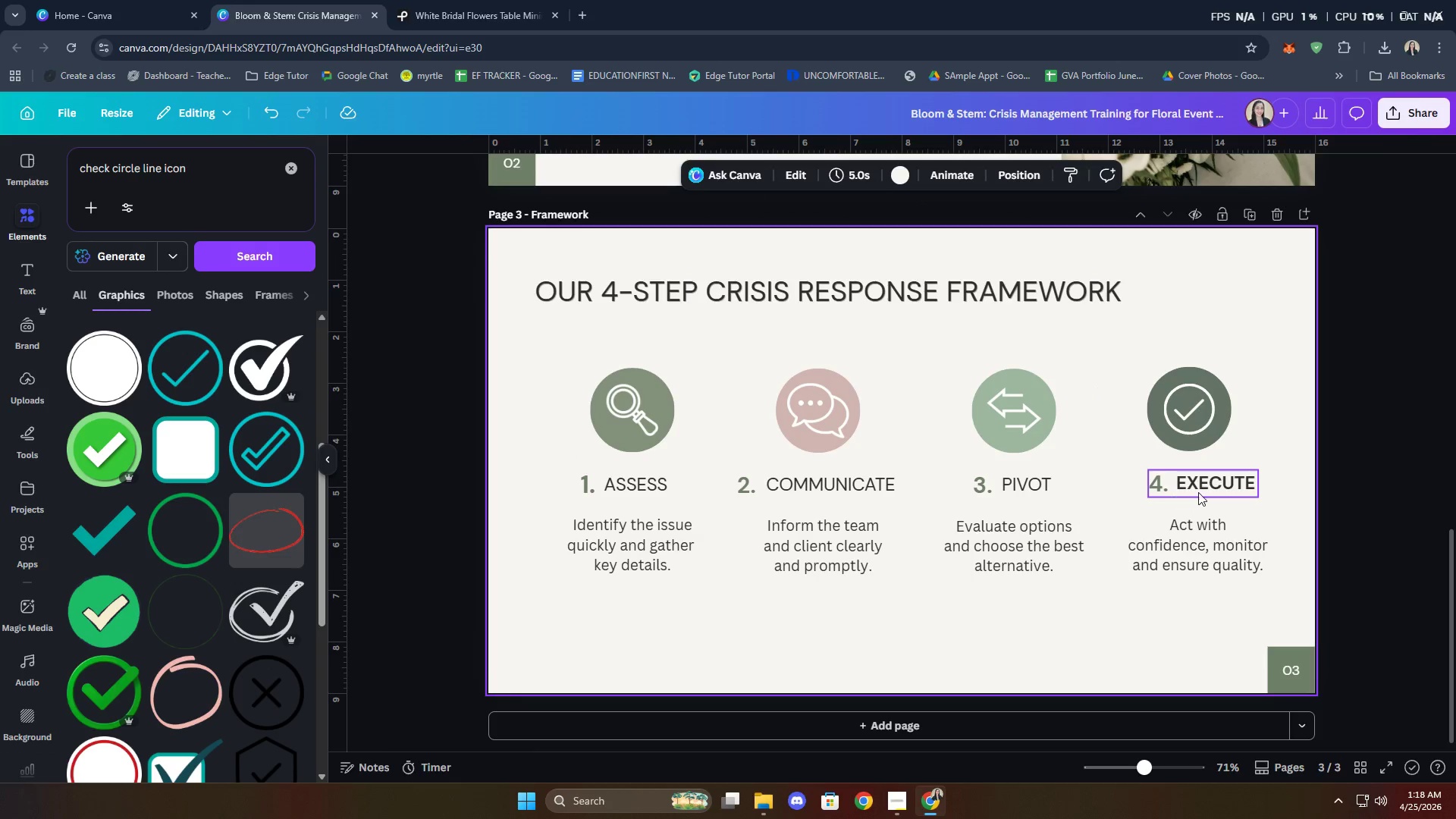 
double_click([1200, 487])
 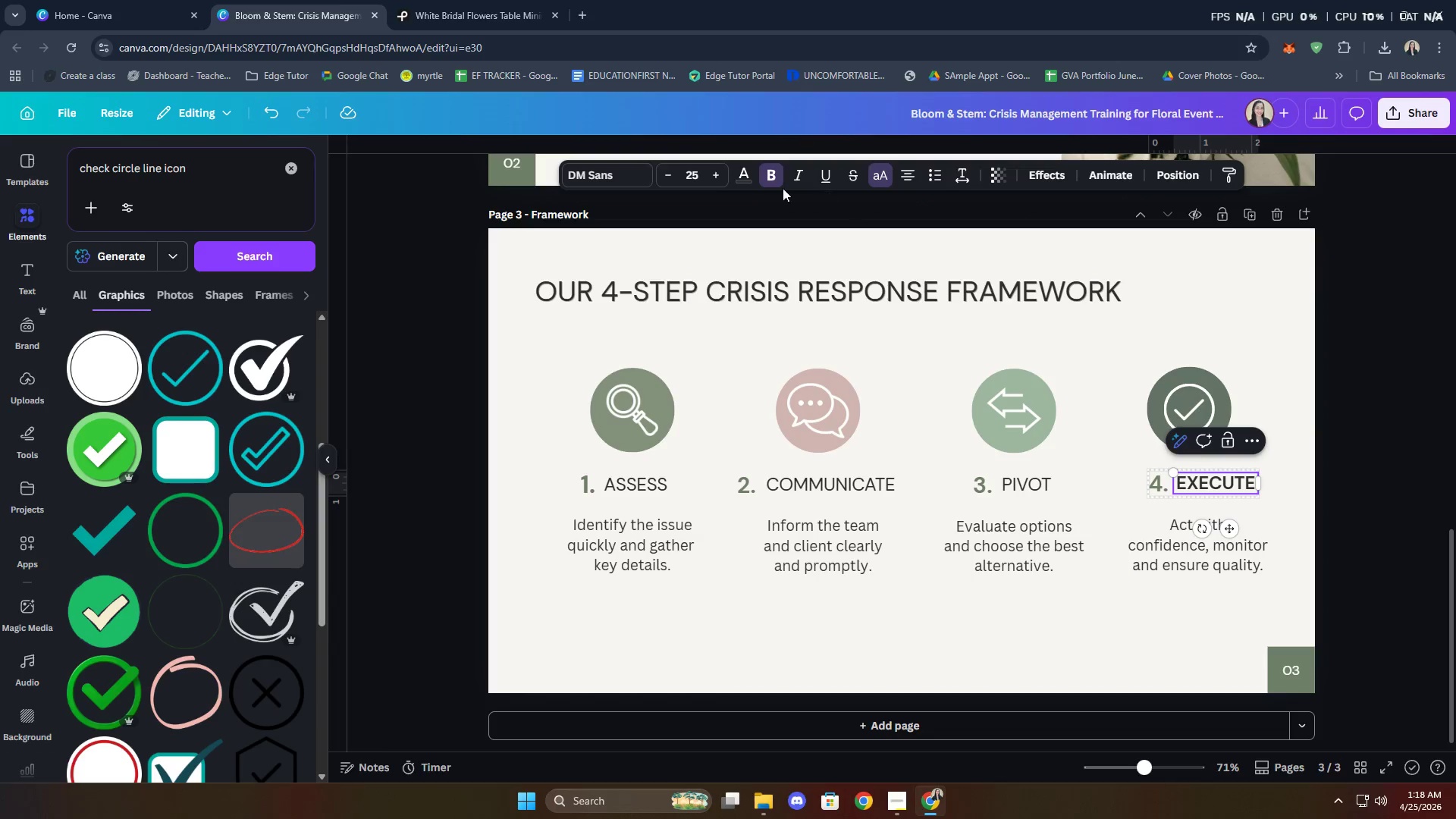 
left_click([773, 180])
 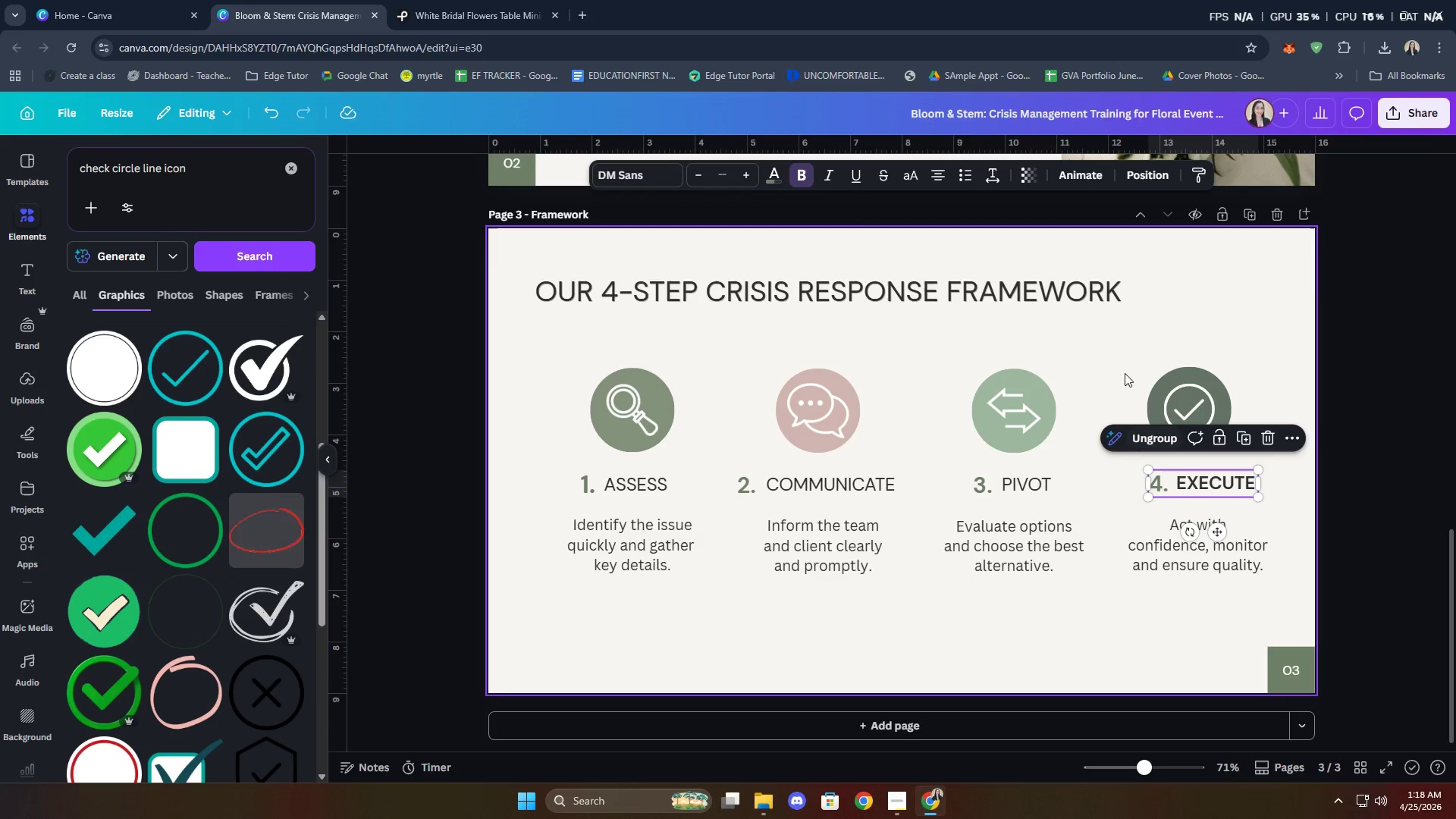 
left_click([795, 174])
 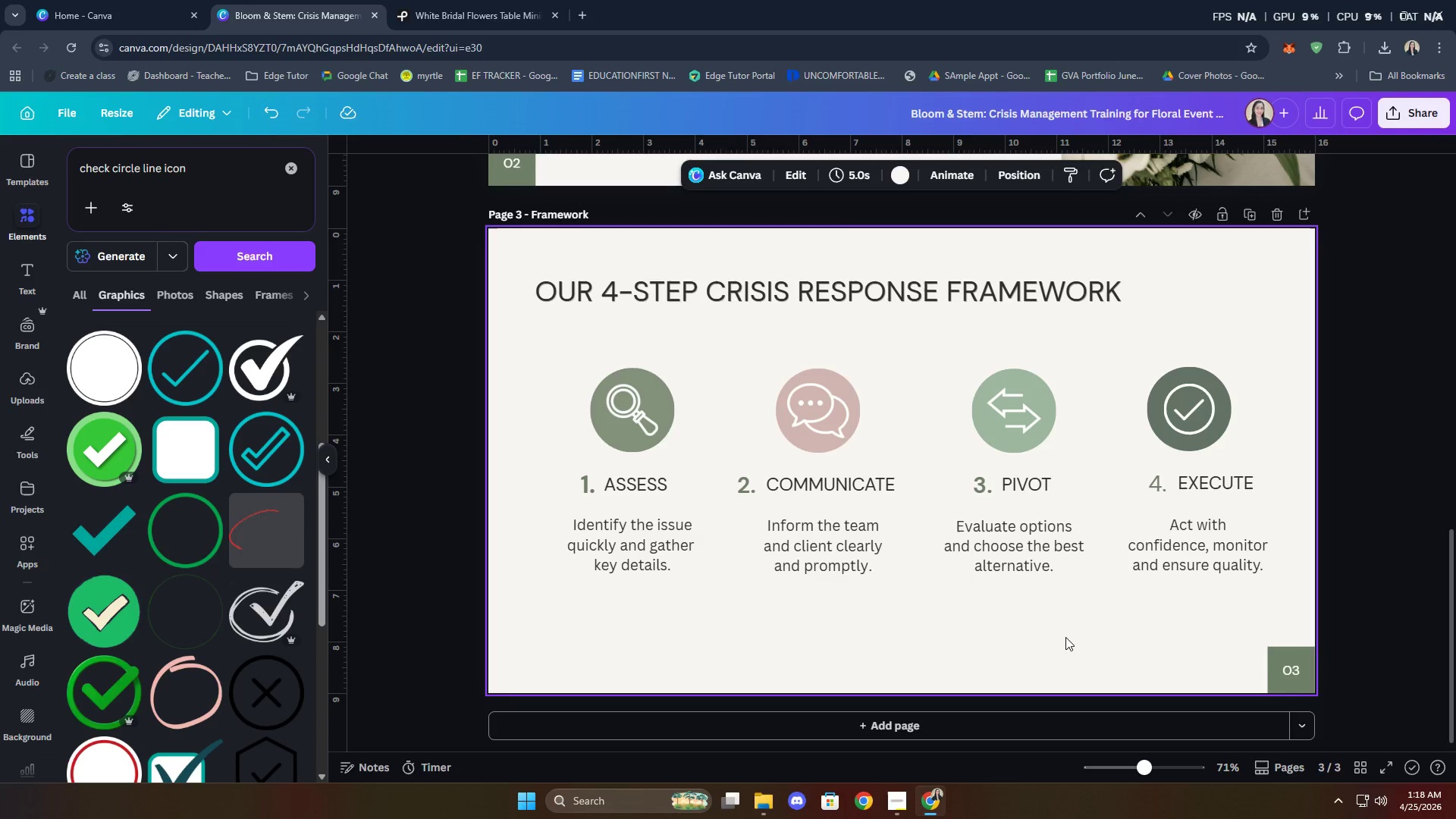 
wait(8.2)
 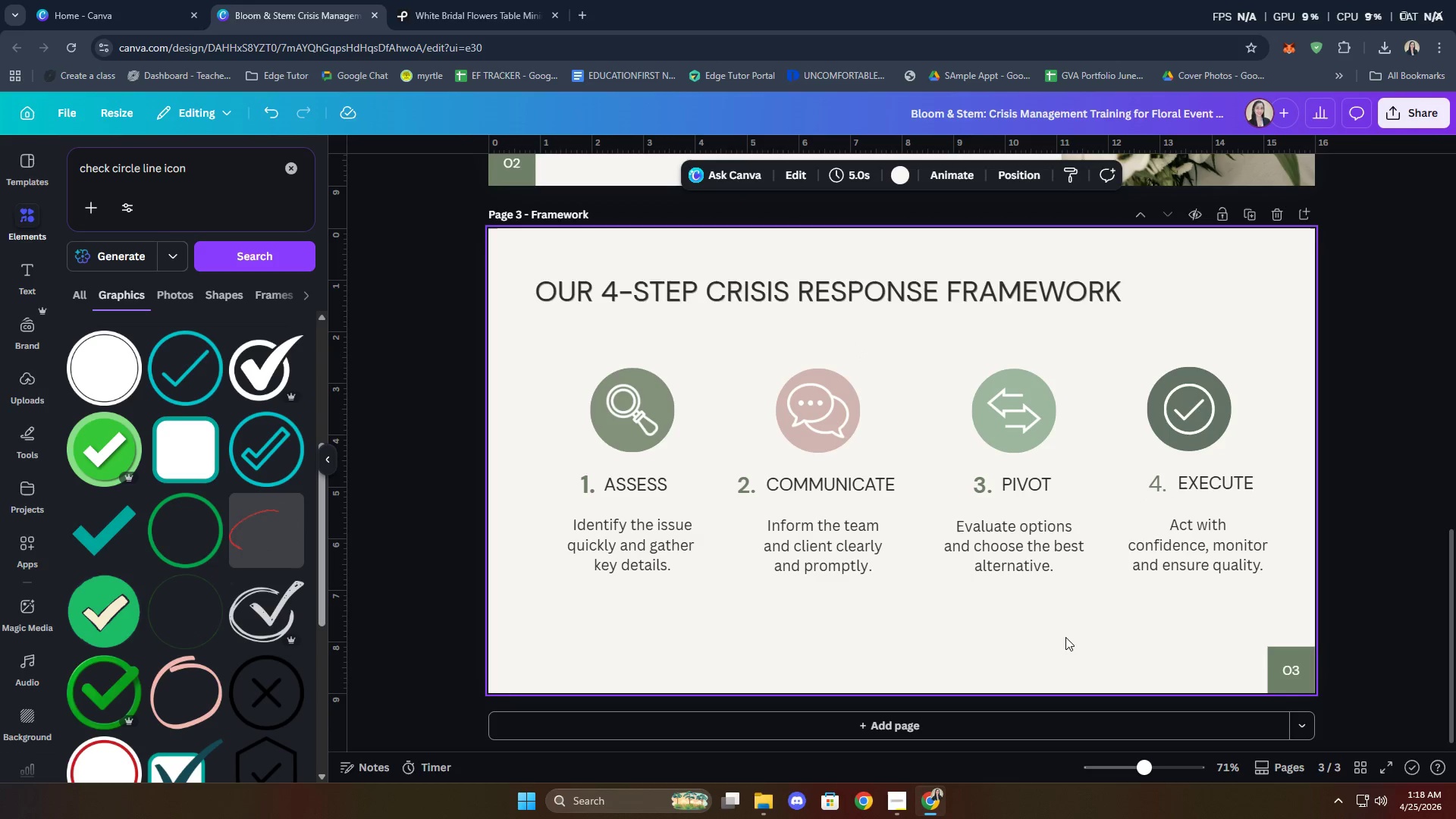 
left_click([887, 277])
 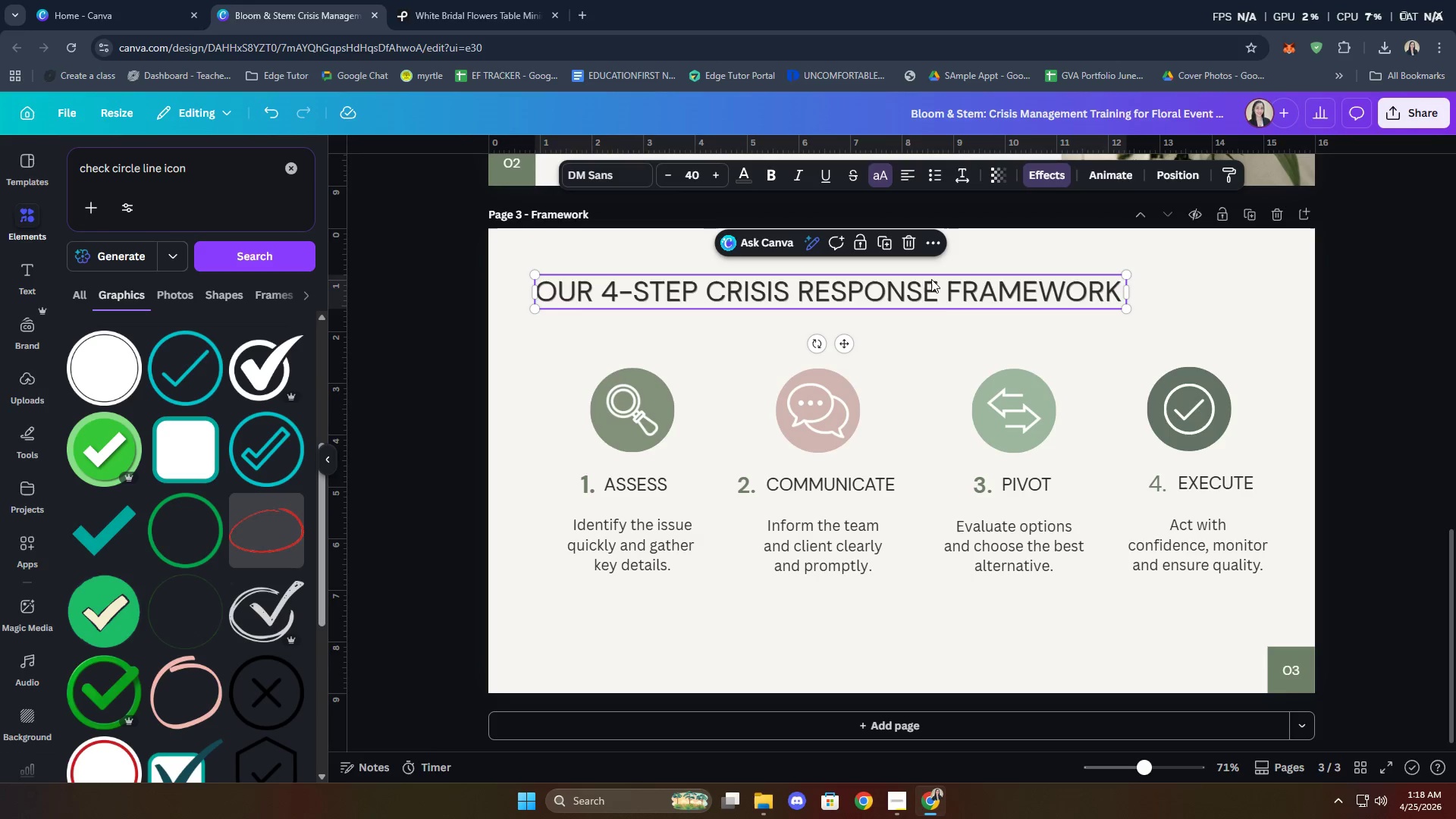 
right_click([943, 296])
 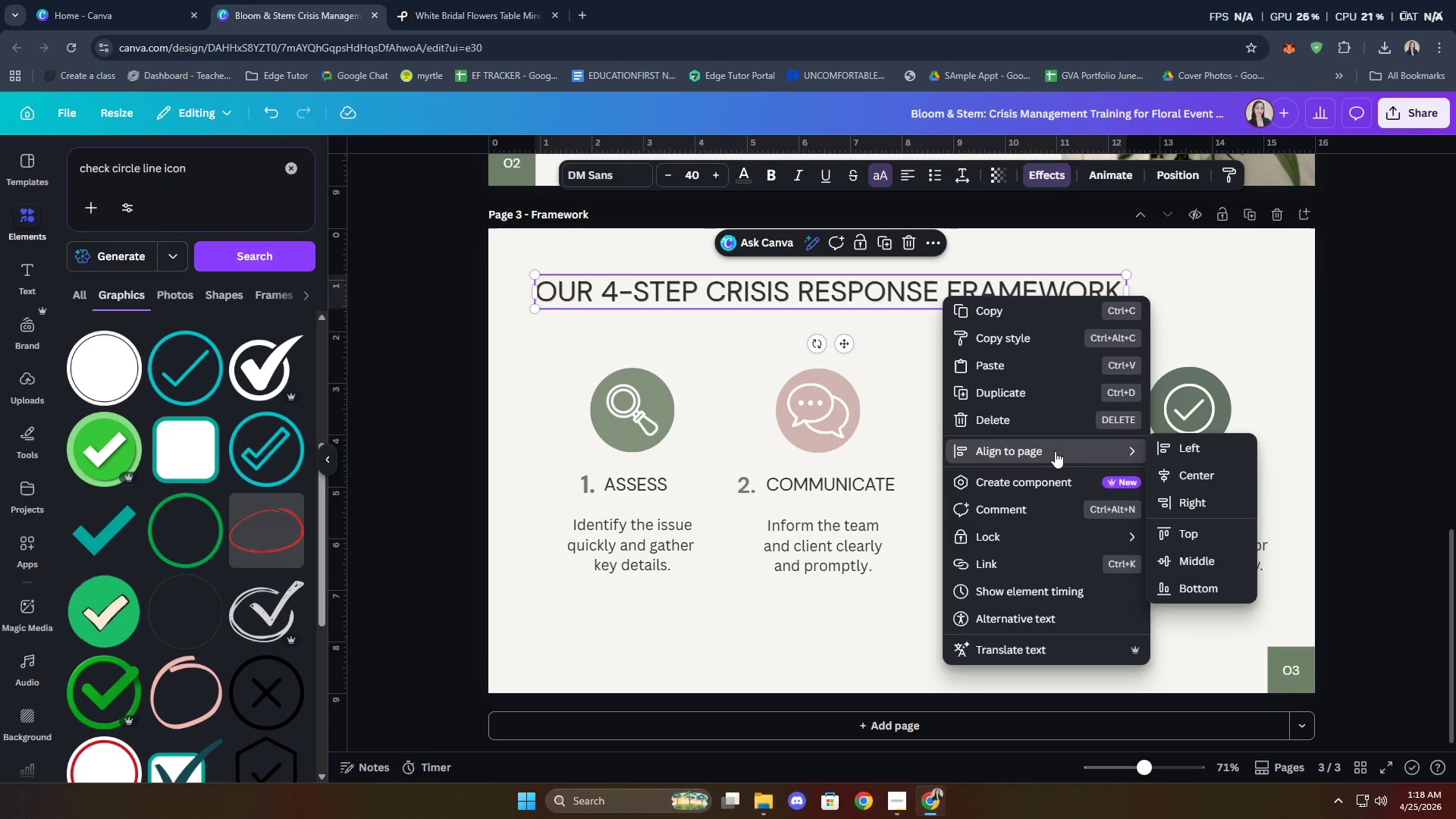 
left_click([1204, 474])
 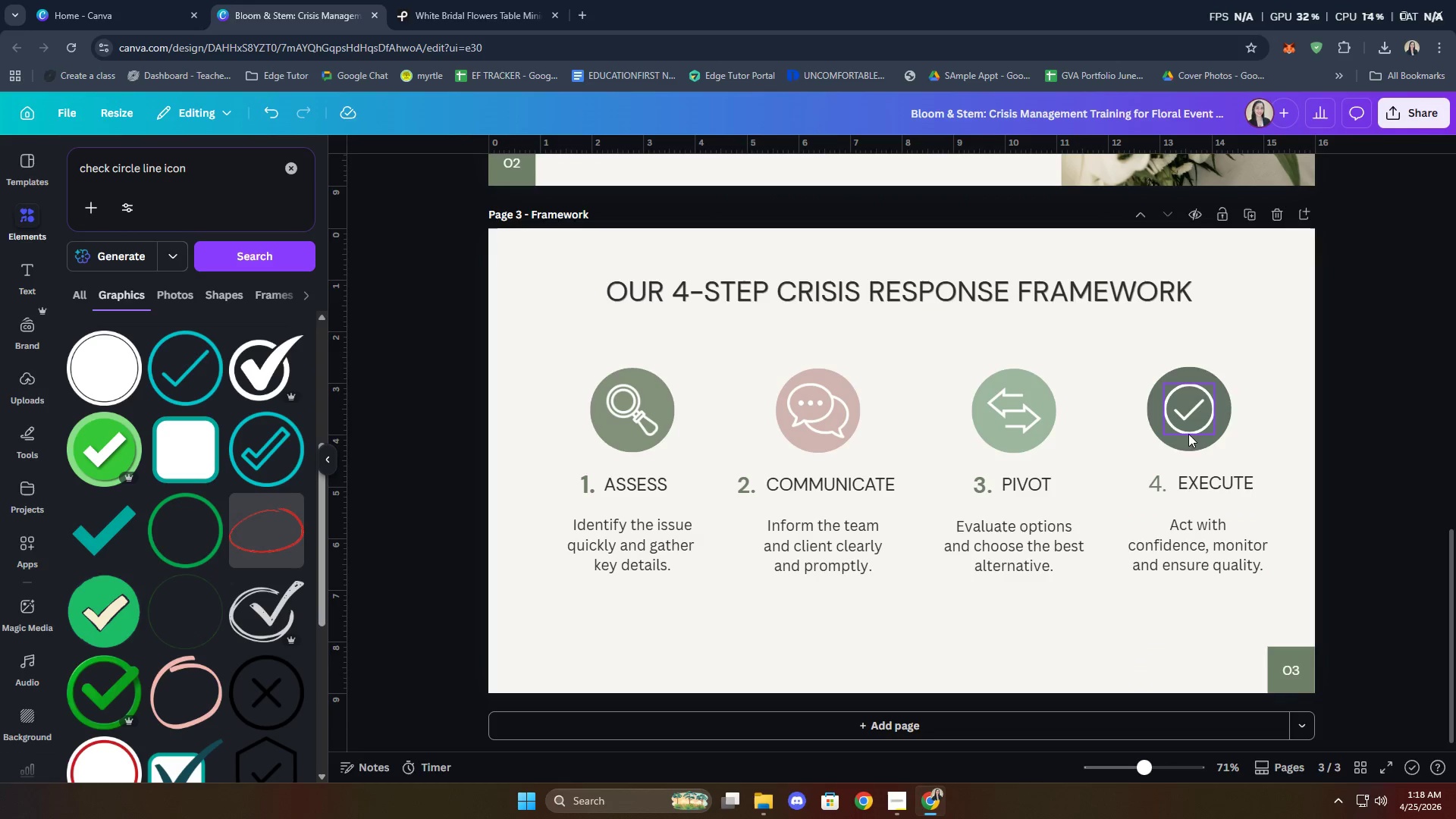 
wait(7.66)
 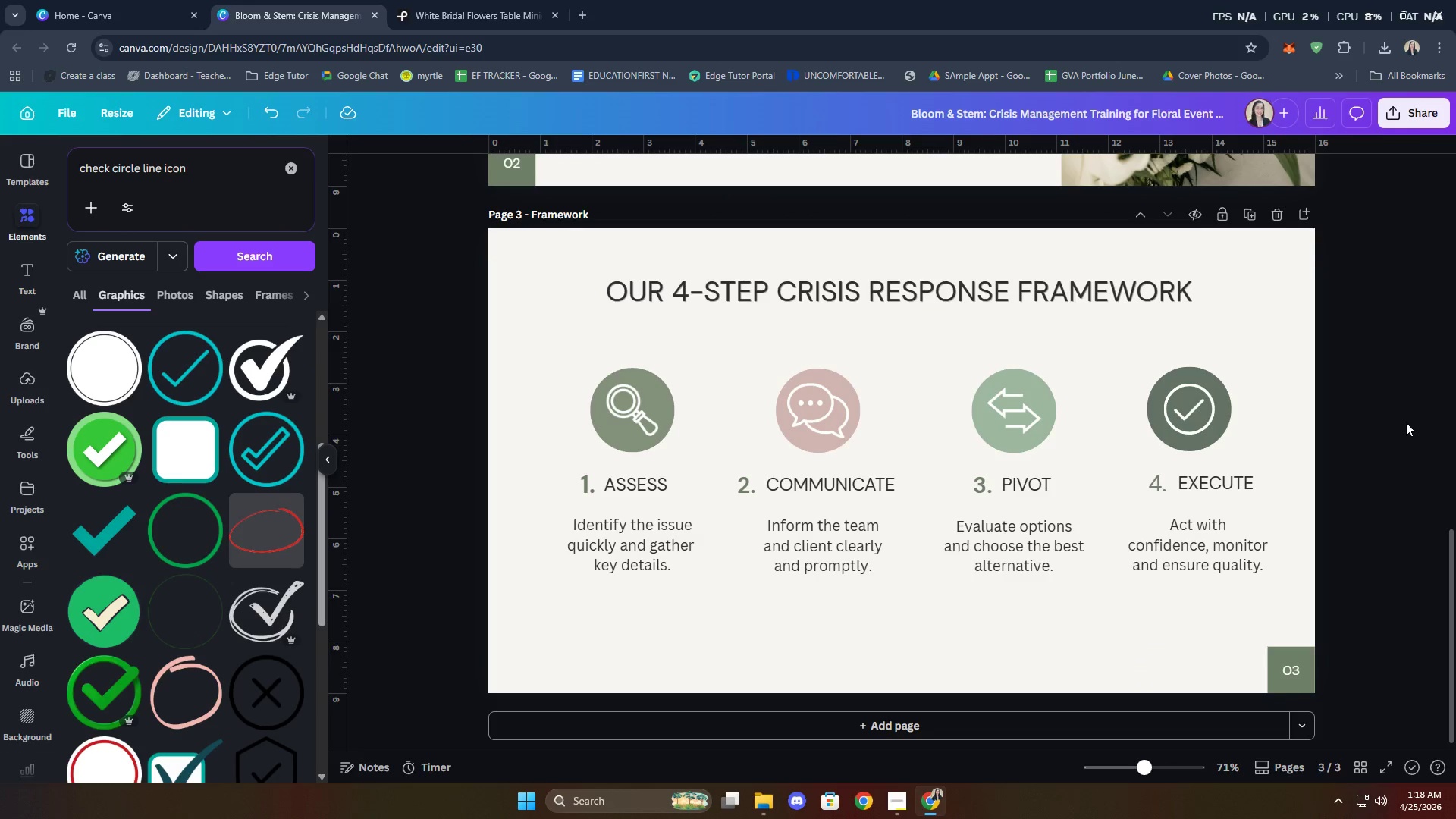 
left_click([1201, 413])
 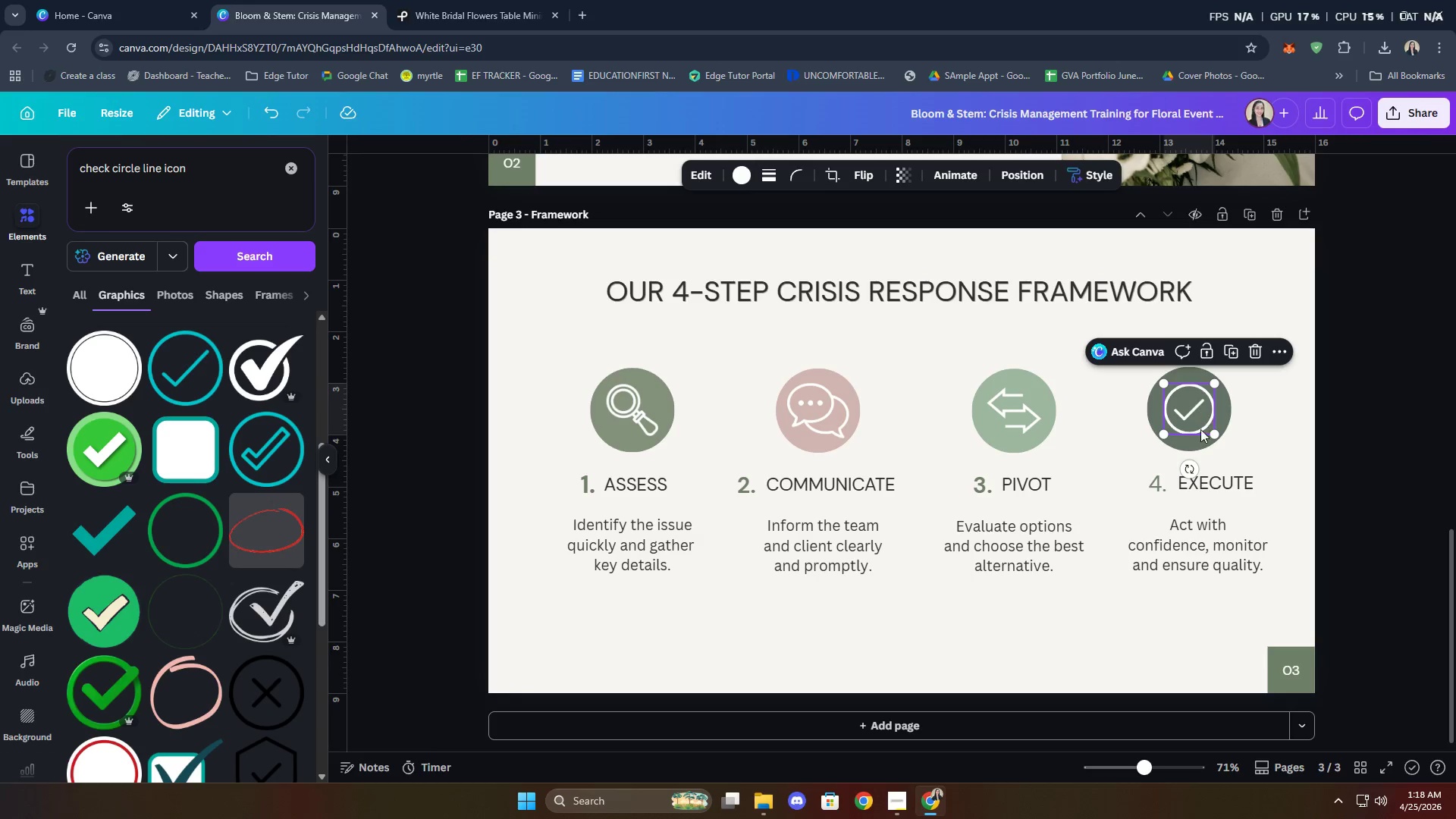 
hold_key(key=ShiftLeft, duration=0.75)
left_click([1197, 453])
 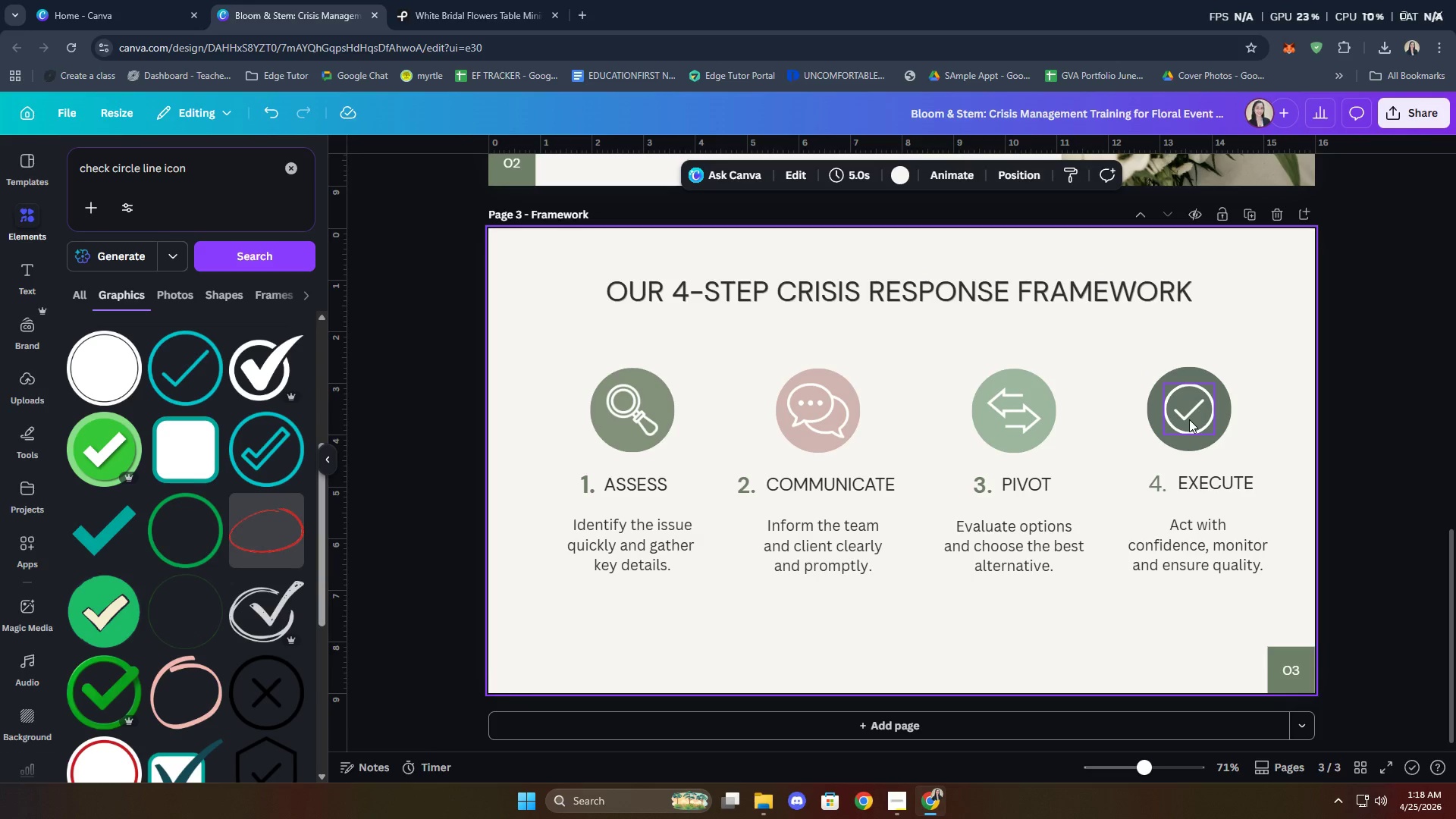 
hold_key(key=ShiftLeft, duration=1.05)
left_click([1189, 419])
 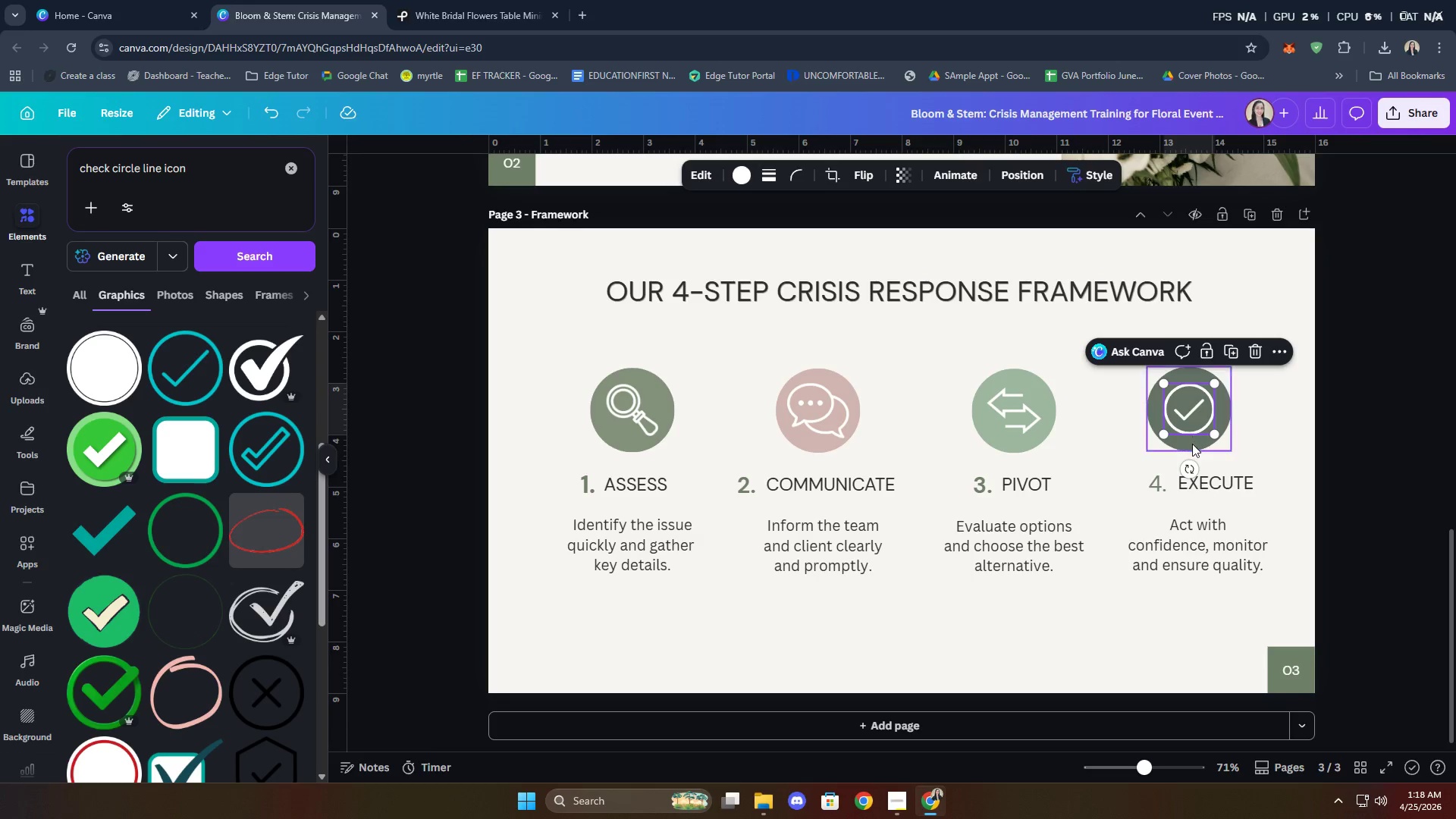 
left_click([1192, 444])
 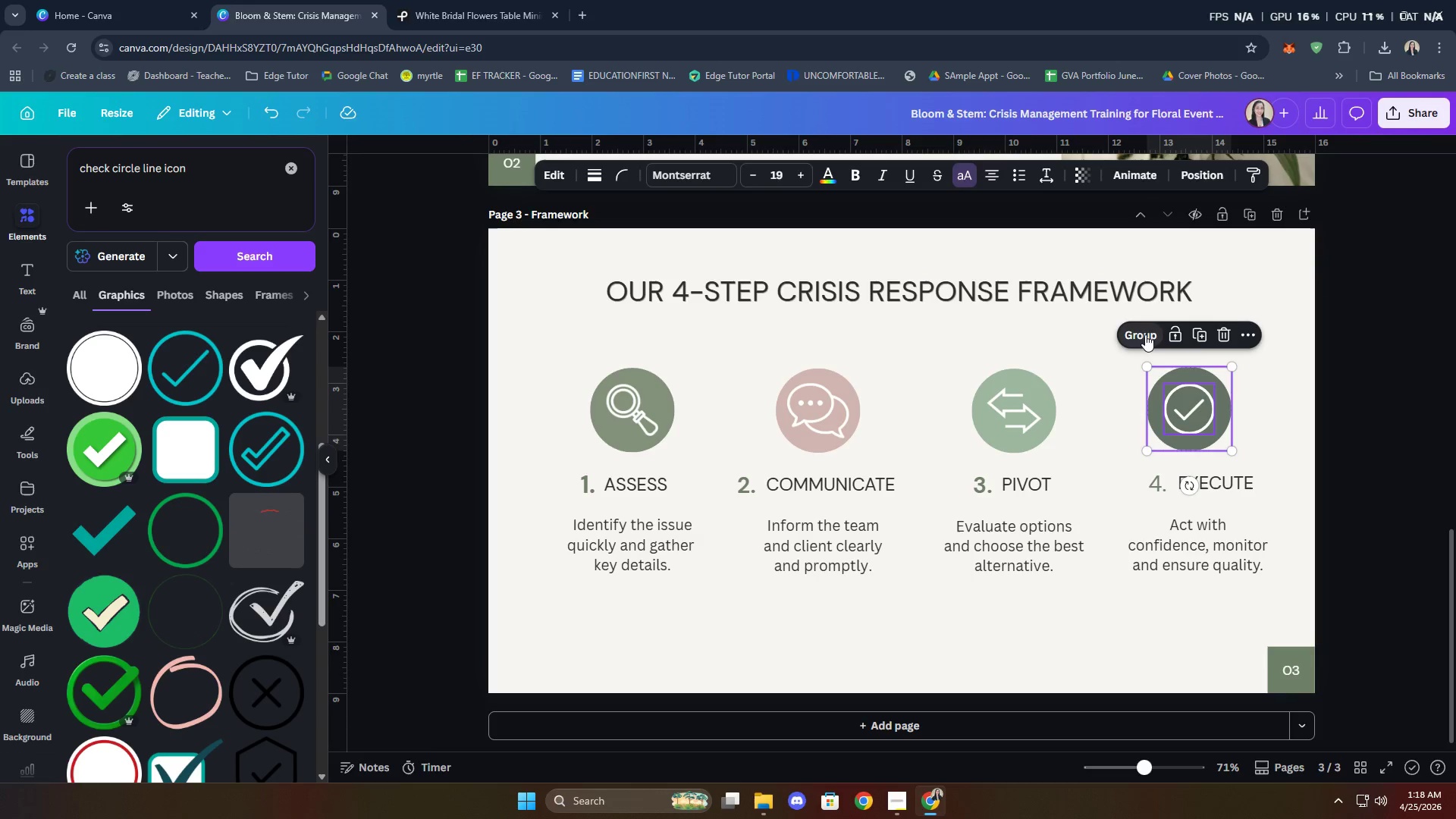 
double_click([1126, 586])
 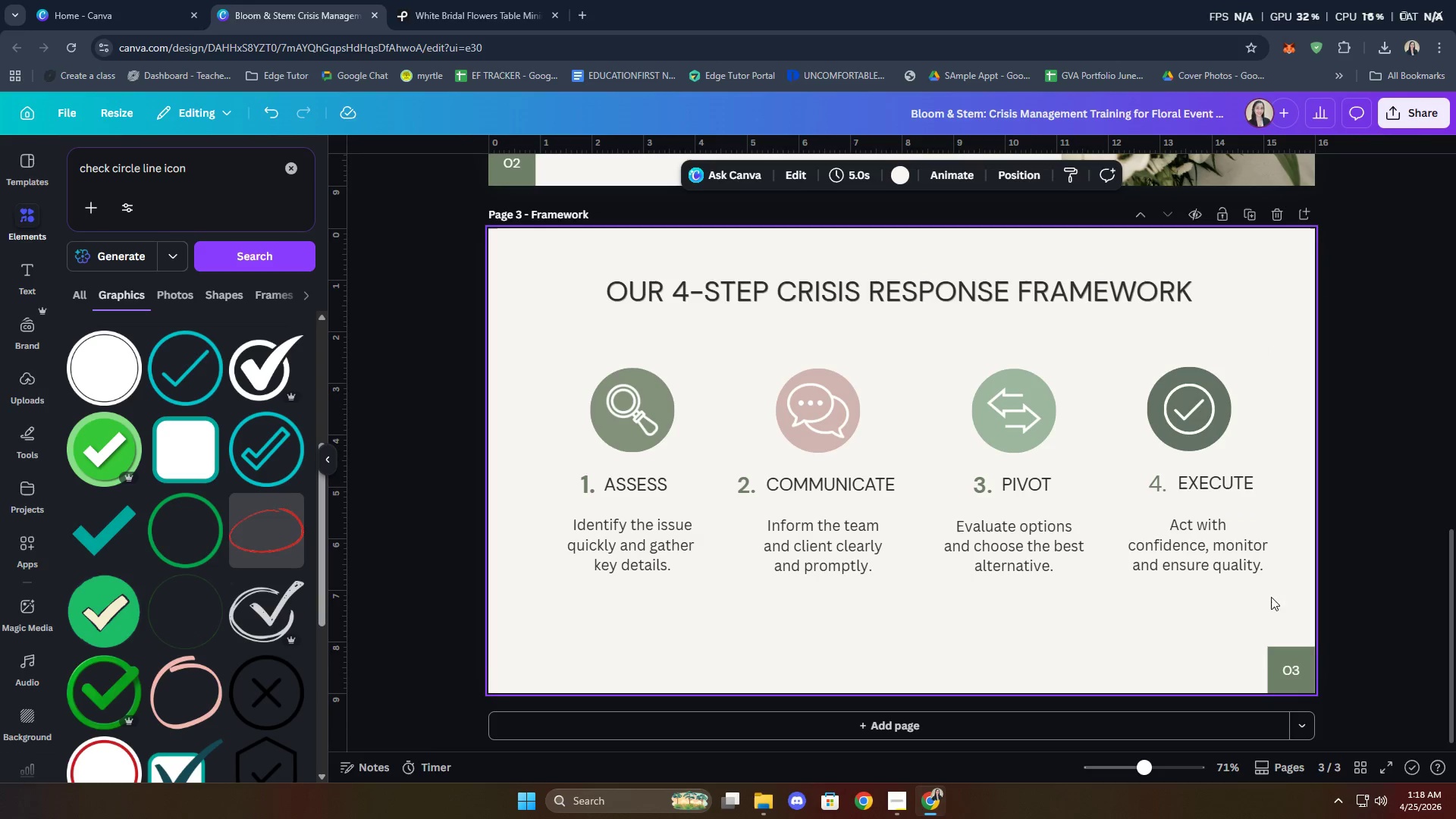 
left_click_drag(start_coordinate=[1260, 604], to_coordinate=[502, 287])
 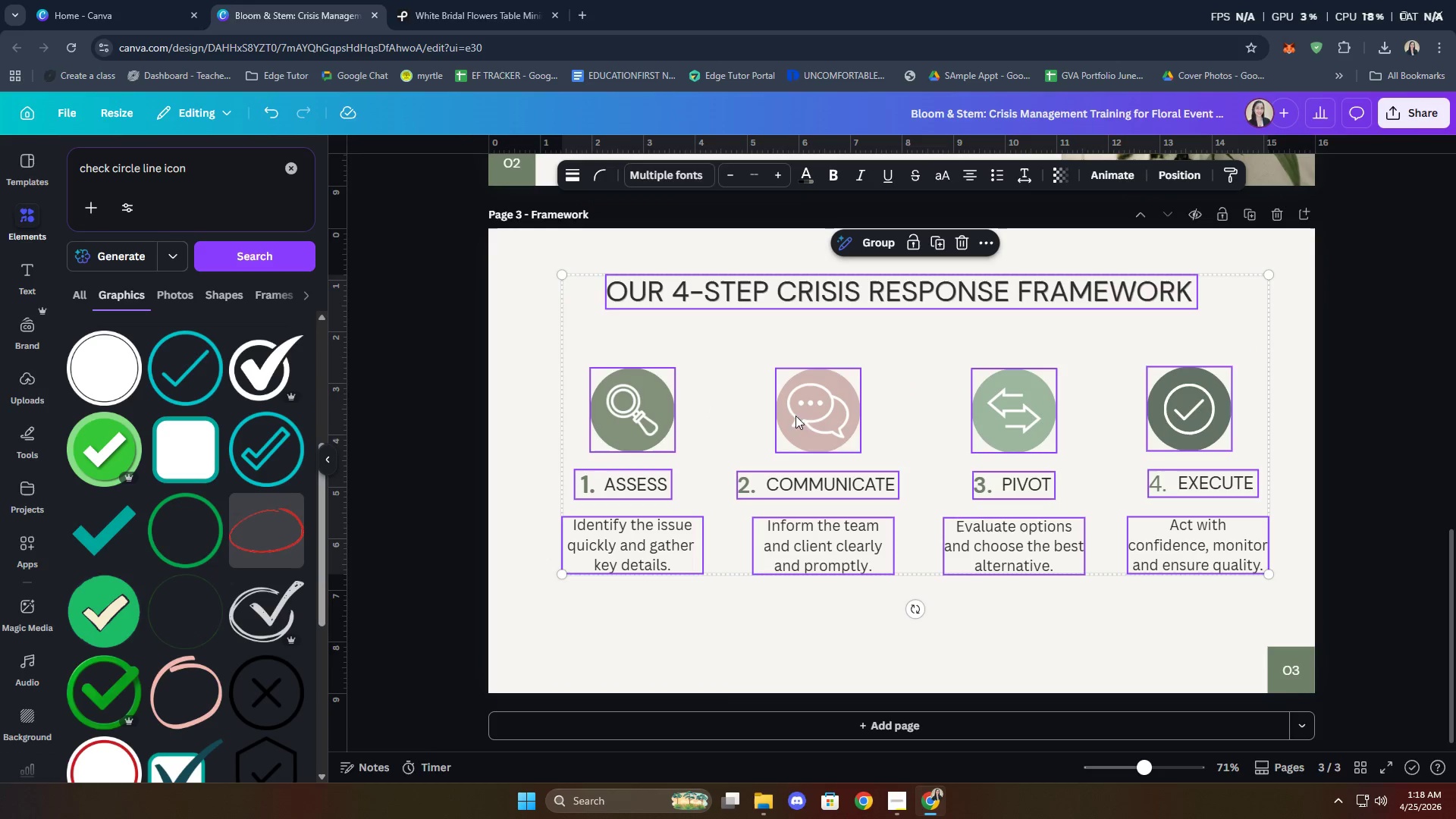 
right_click([802, 414])
 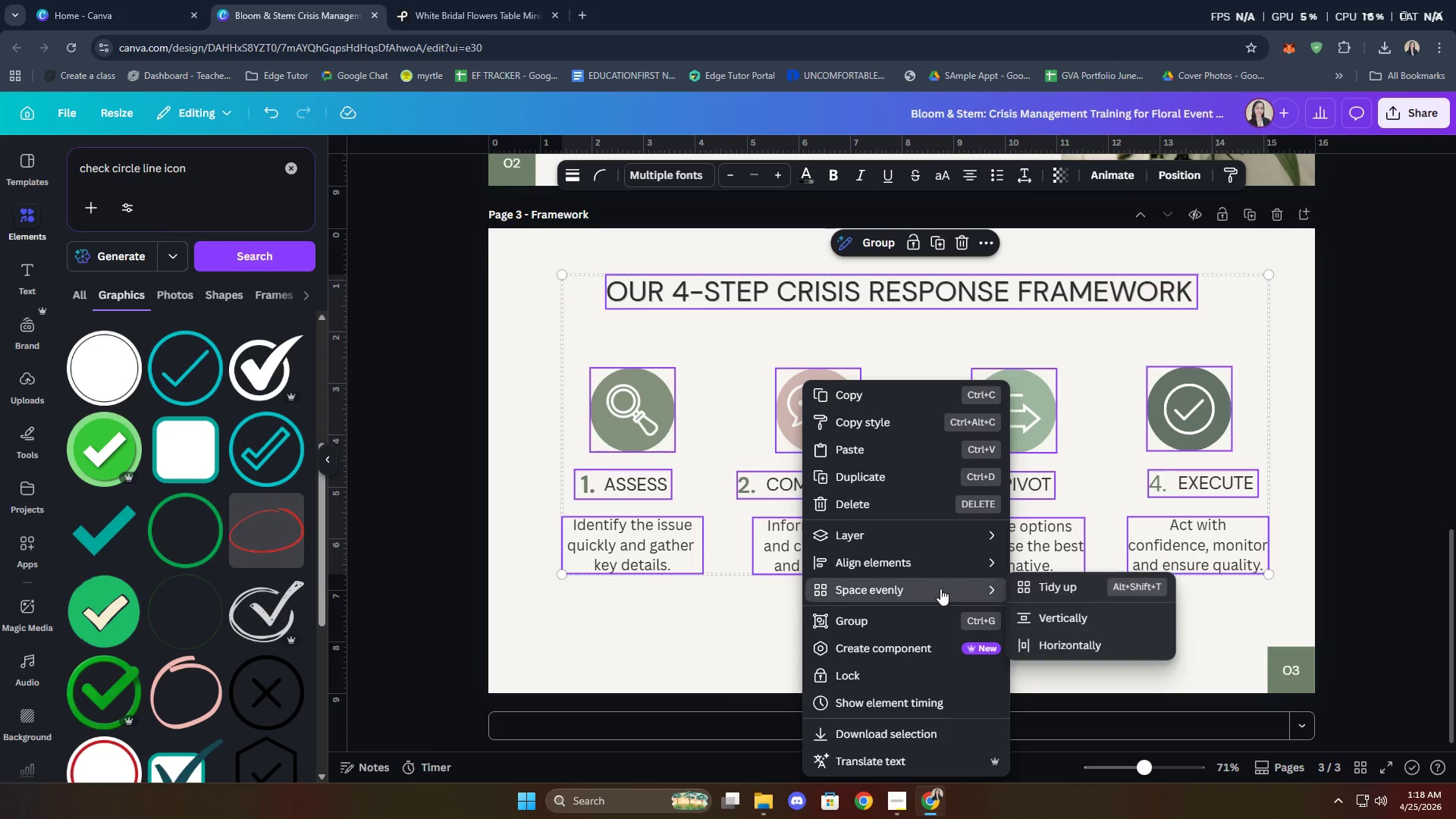 
left_click([1072, 591])
 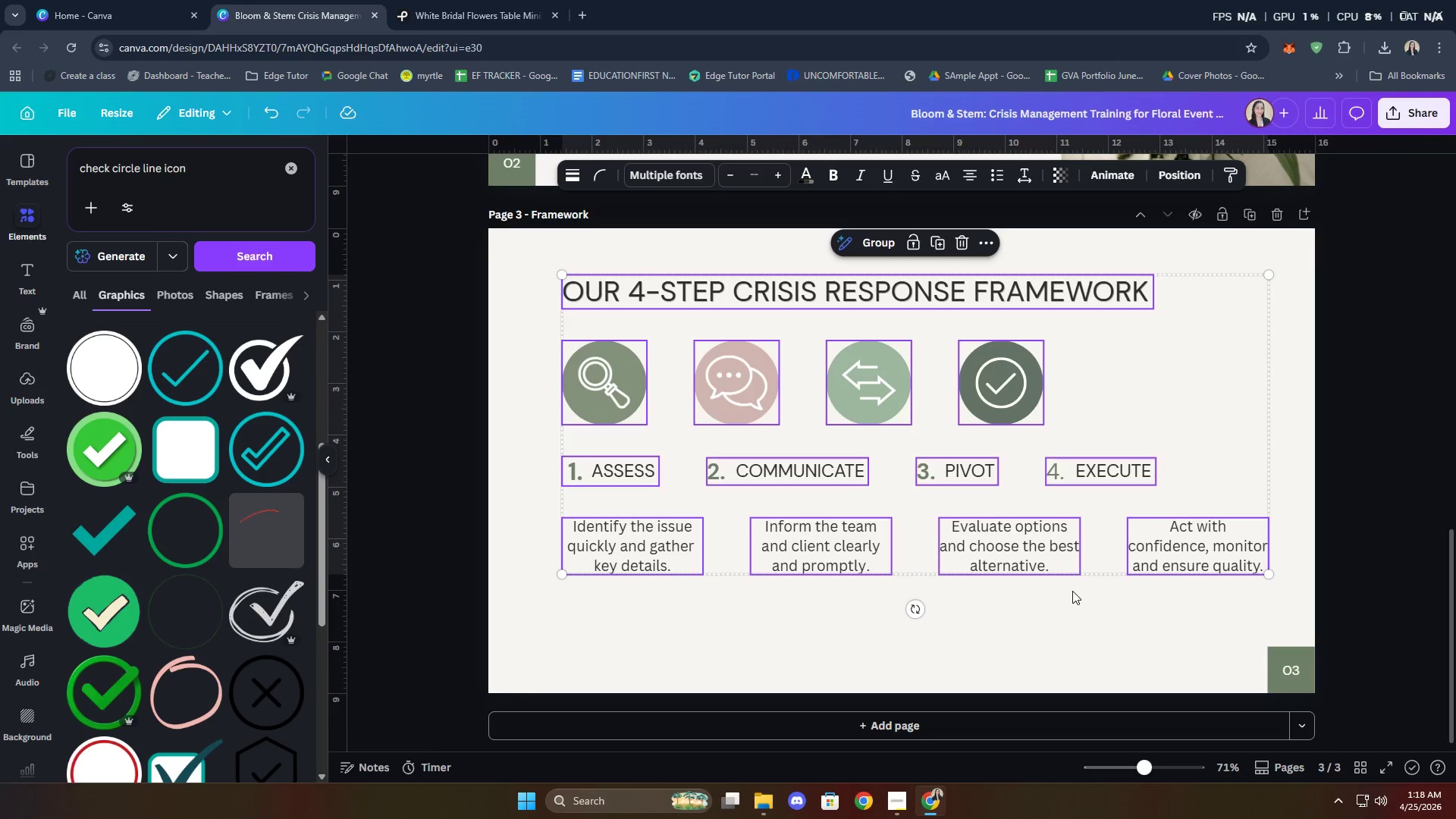 
key(Control+Z)
 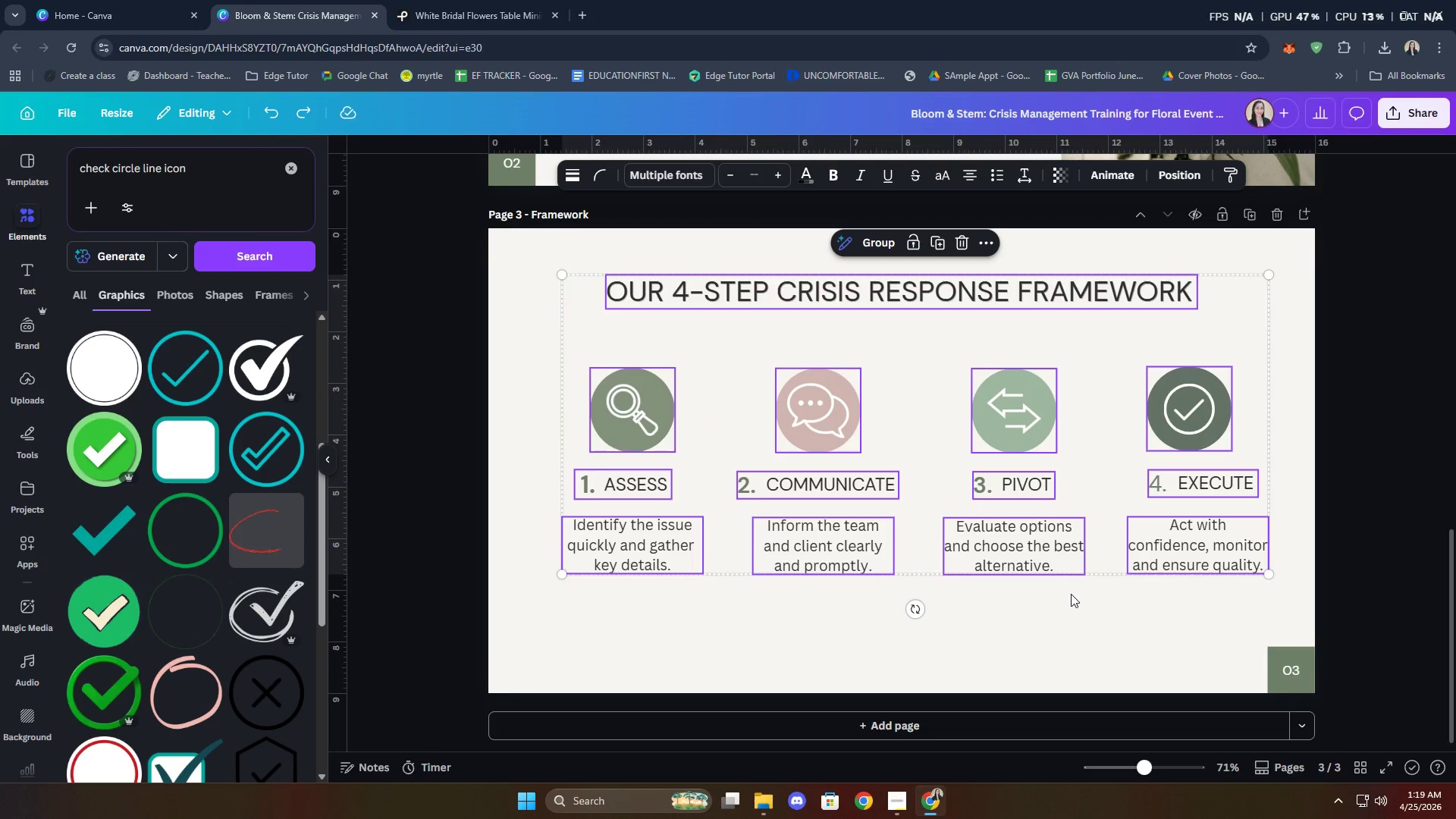 
left_click([1069, 601])
 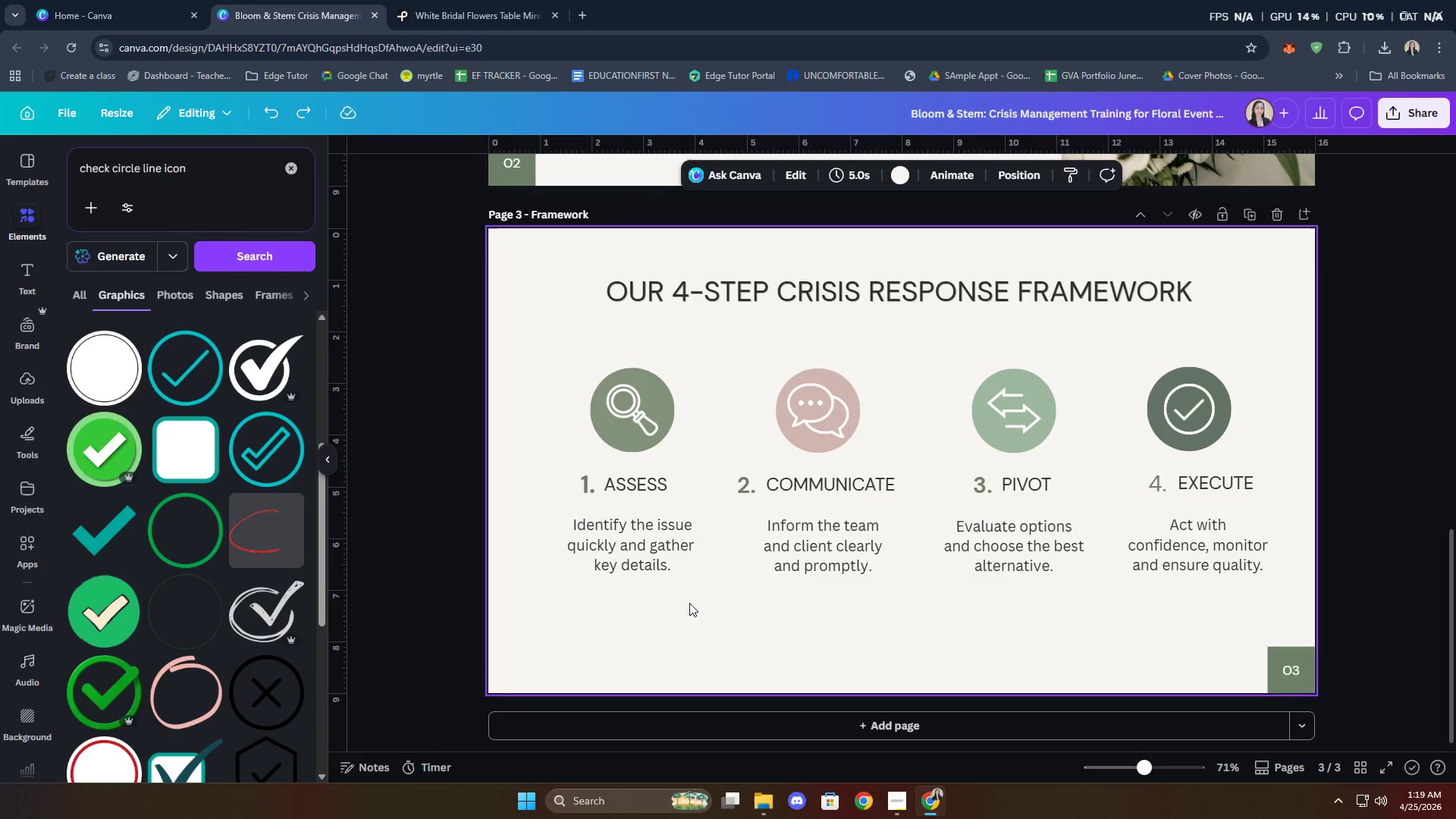 
left_click_drag(start_coordinate=[519, 336], to_coordinate=[1262, 602])
 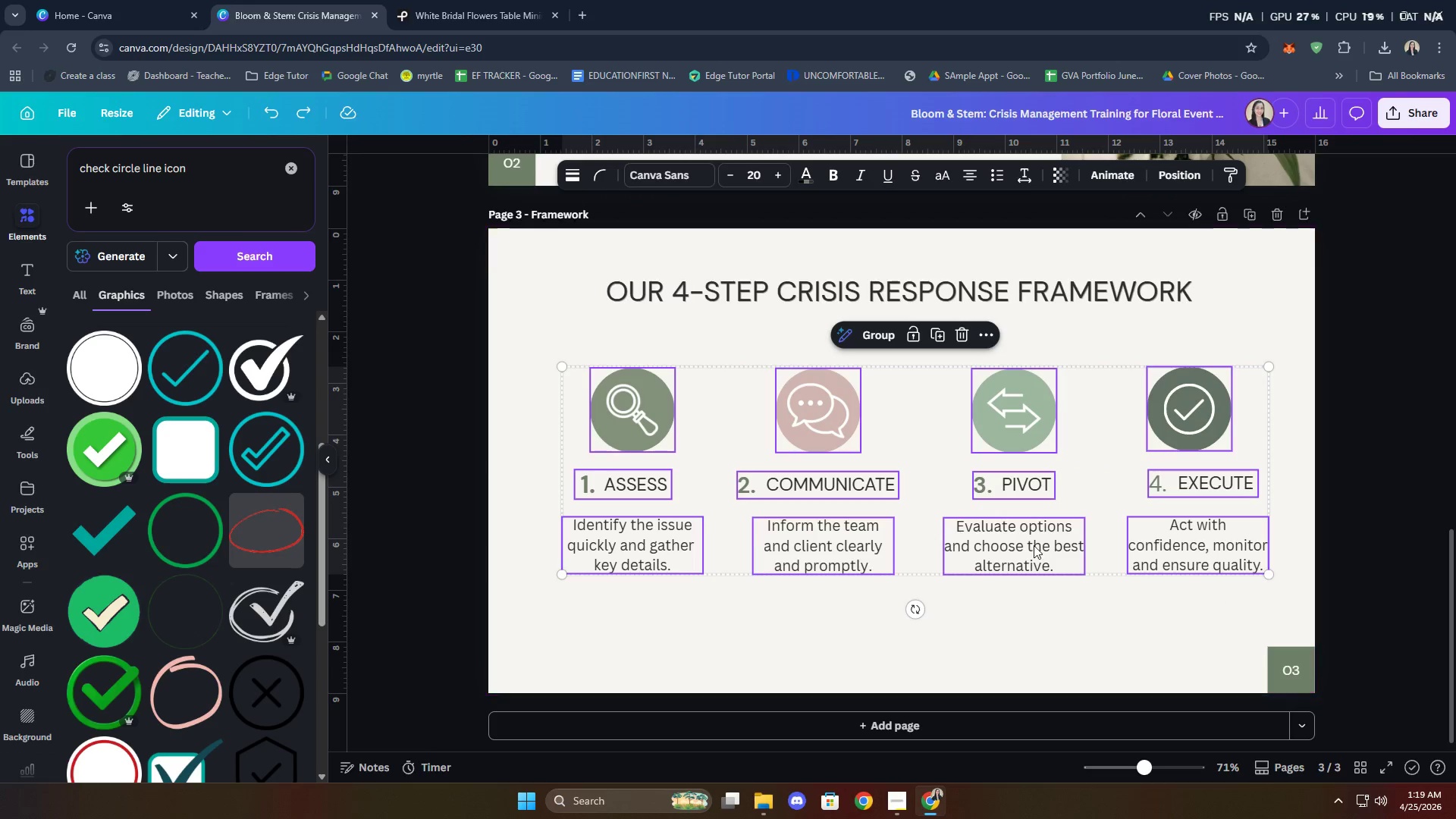 
right_click([1030, 545])
 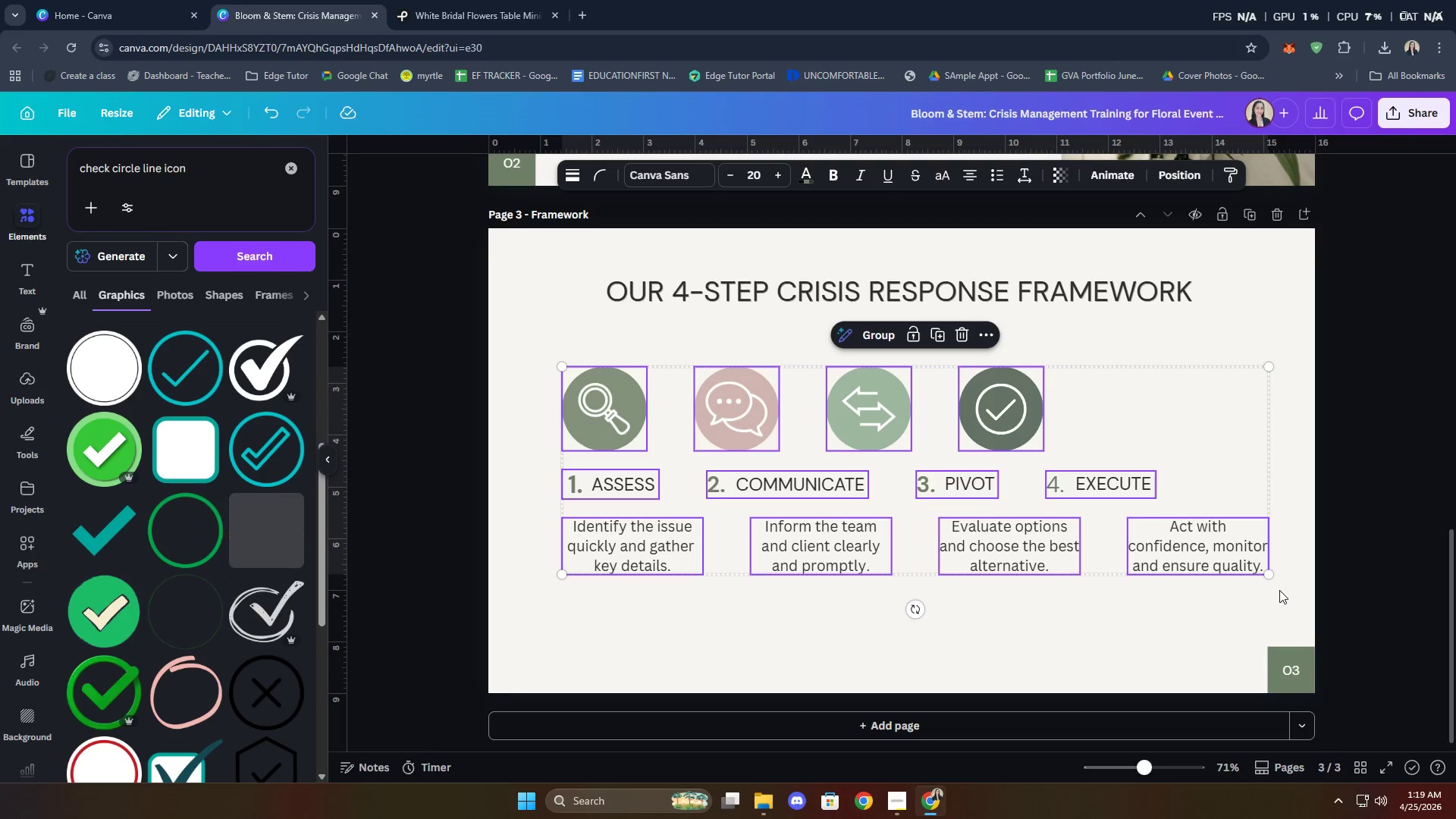 
wait(5.17)
 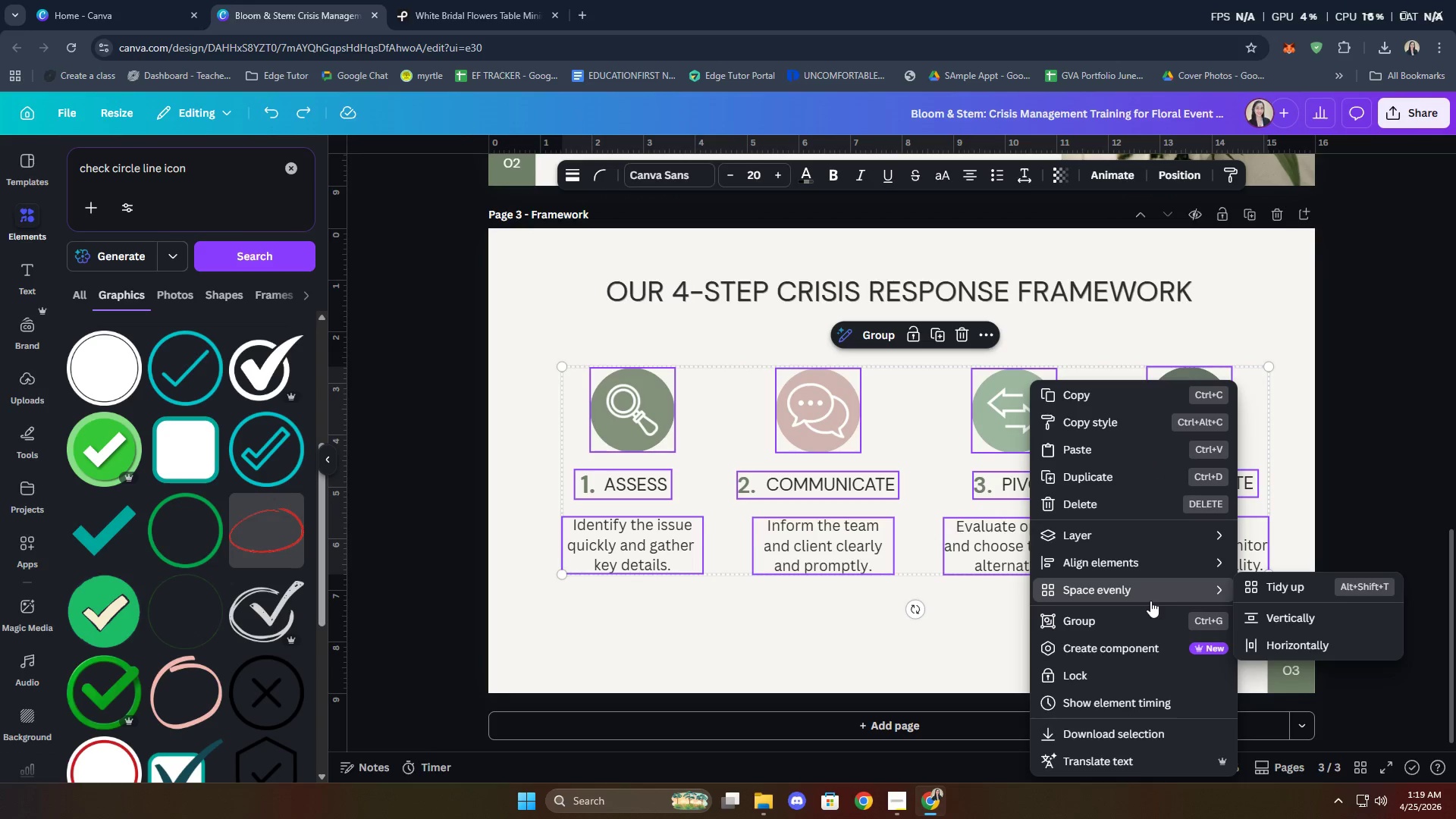 
key(Control+Z)
 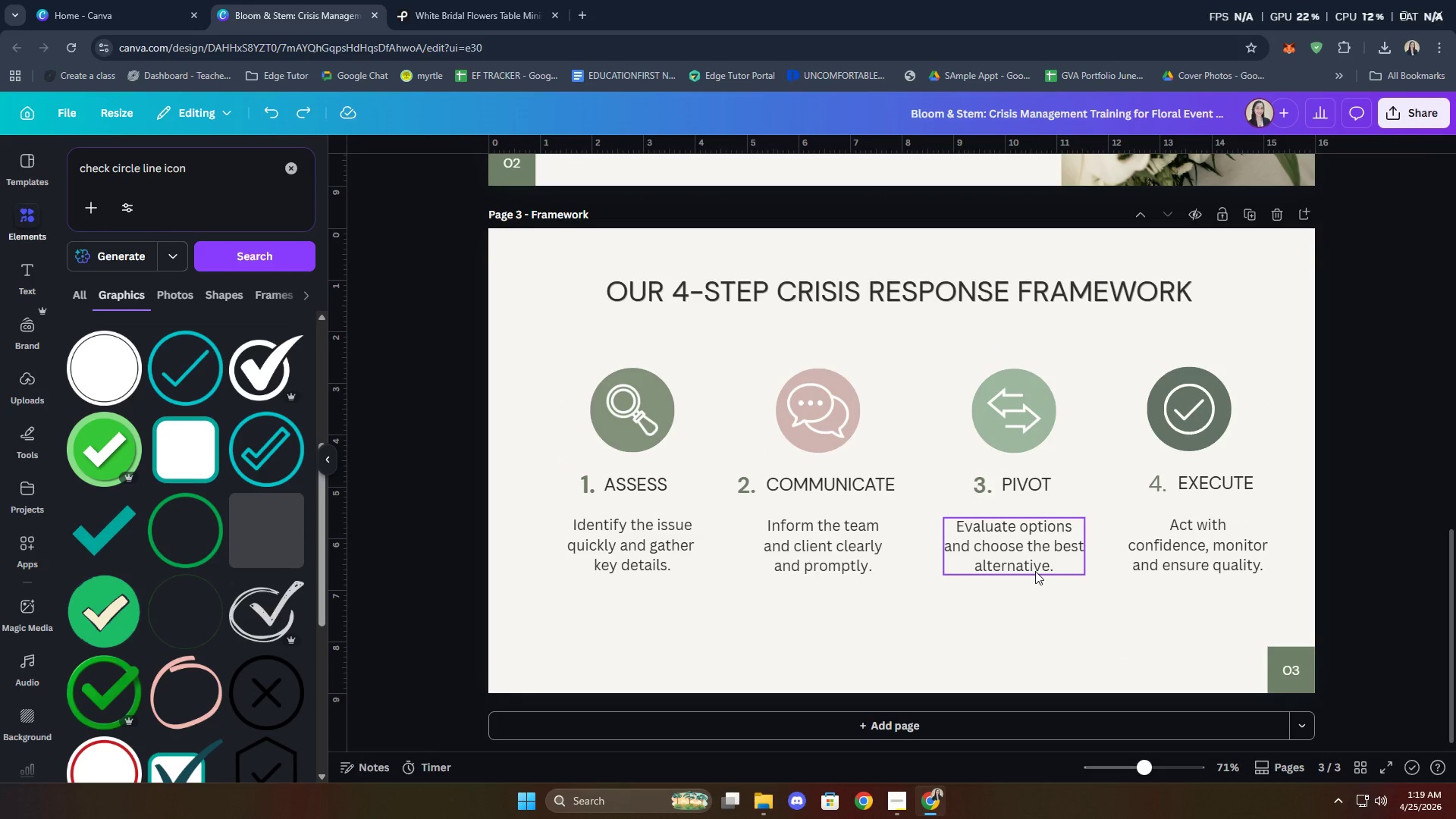 
left_click_drag(start_coordinate=[1037, 606], to_coordinate=[1002, 382])
 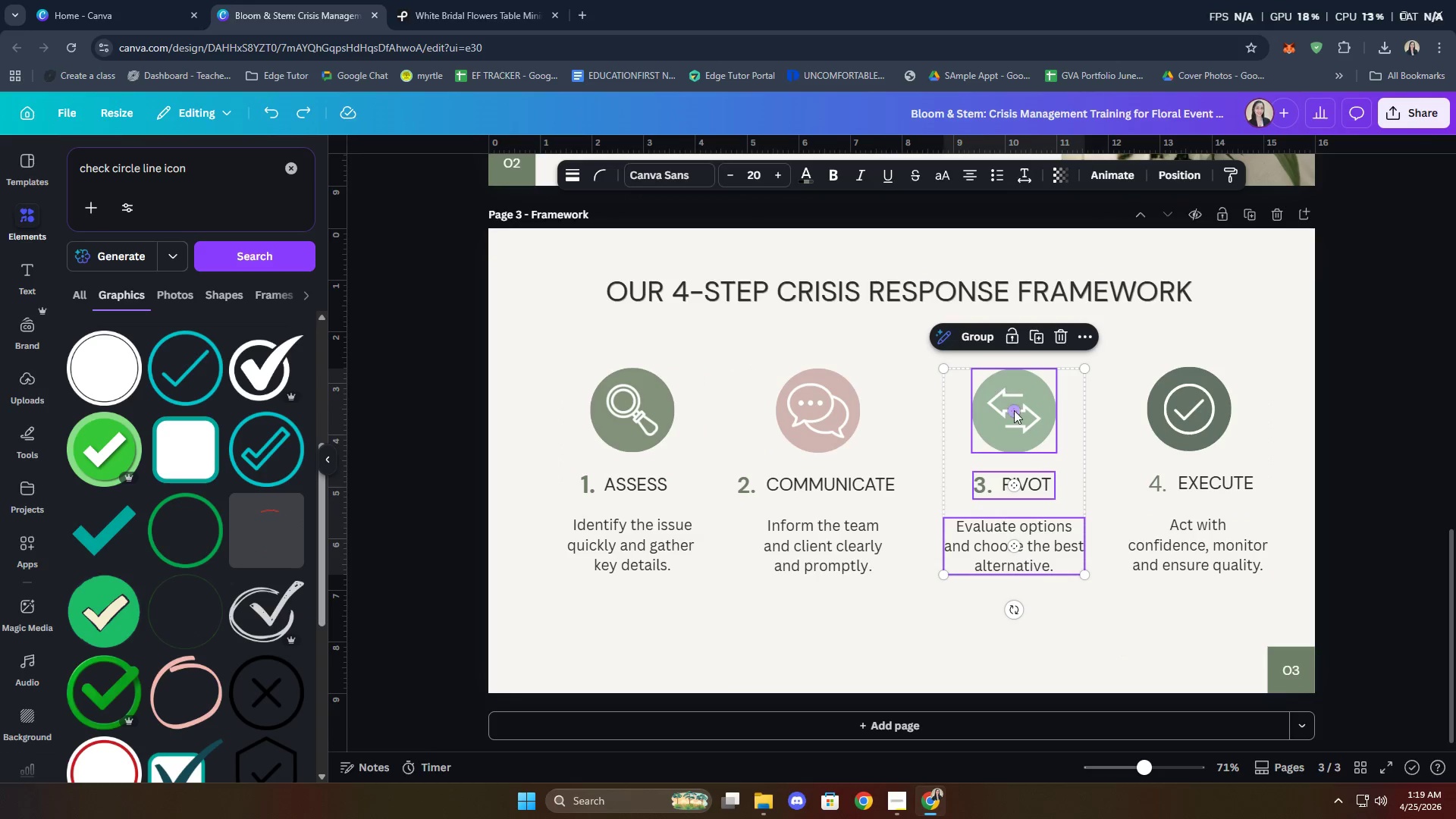 
right_click([1014, 410])
 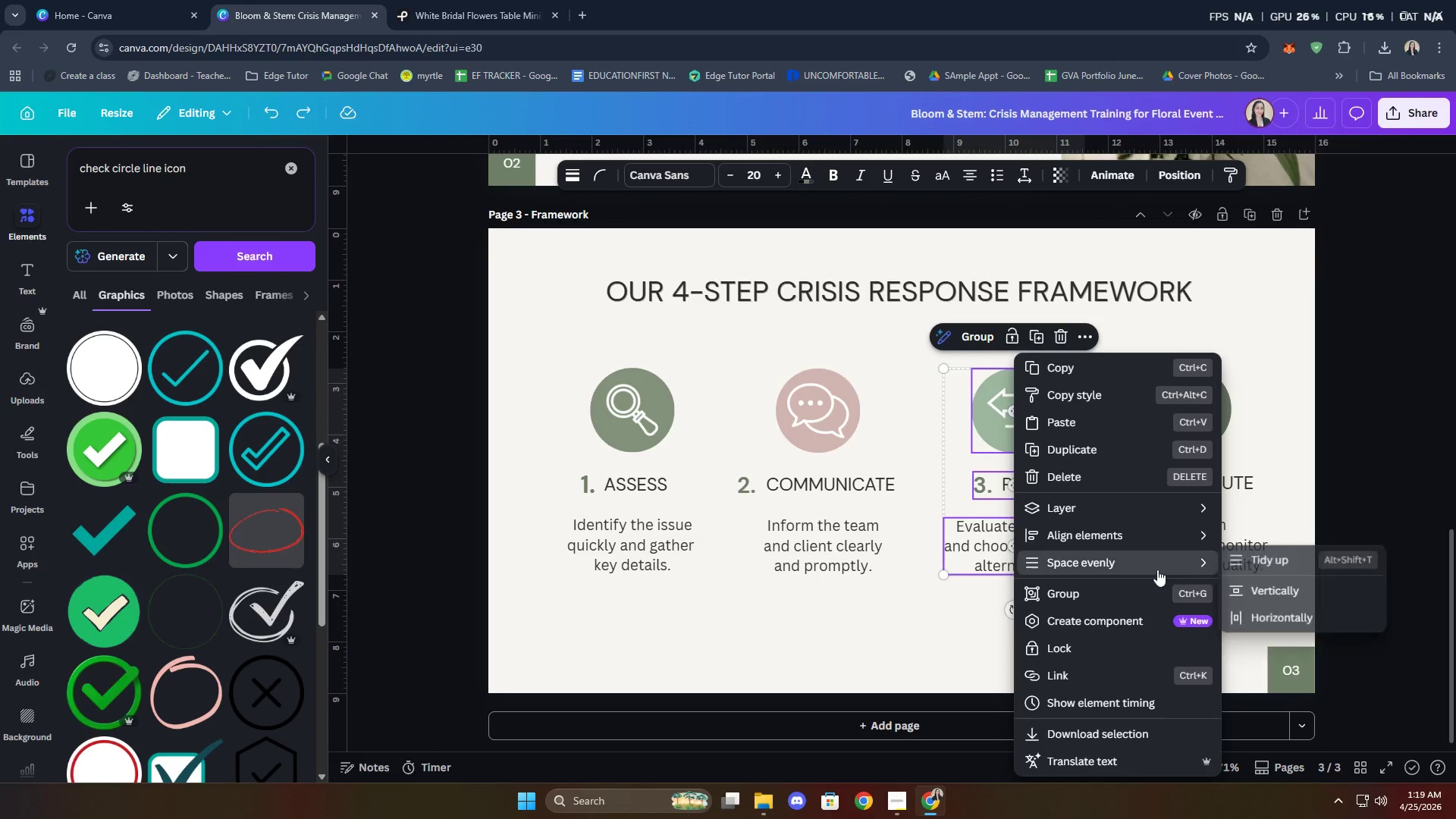 
left_click([1259, 568])
 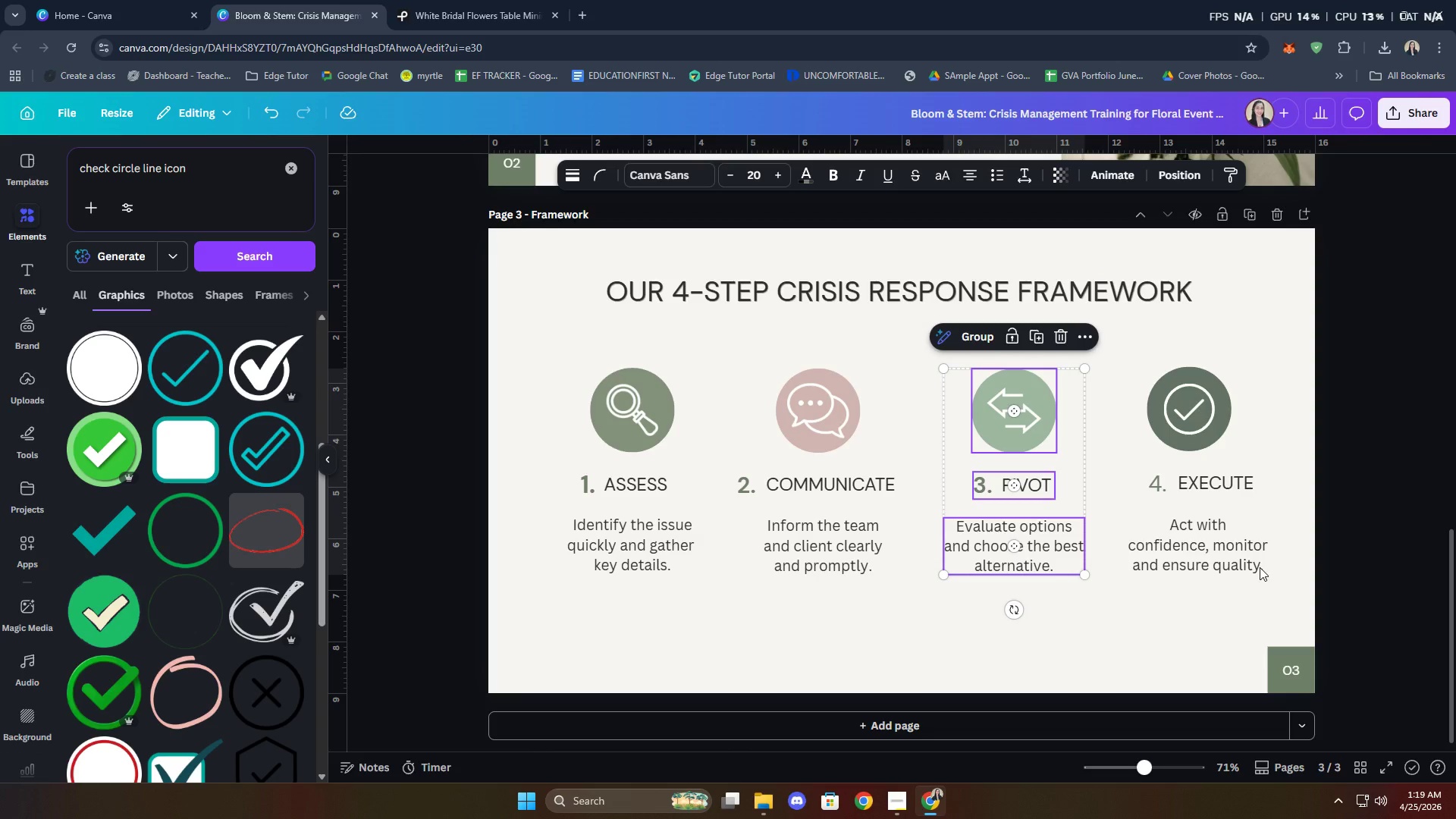 
left_click([1202, 588])
 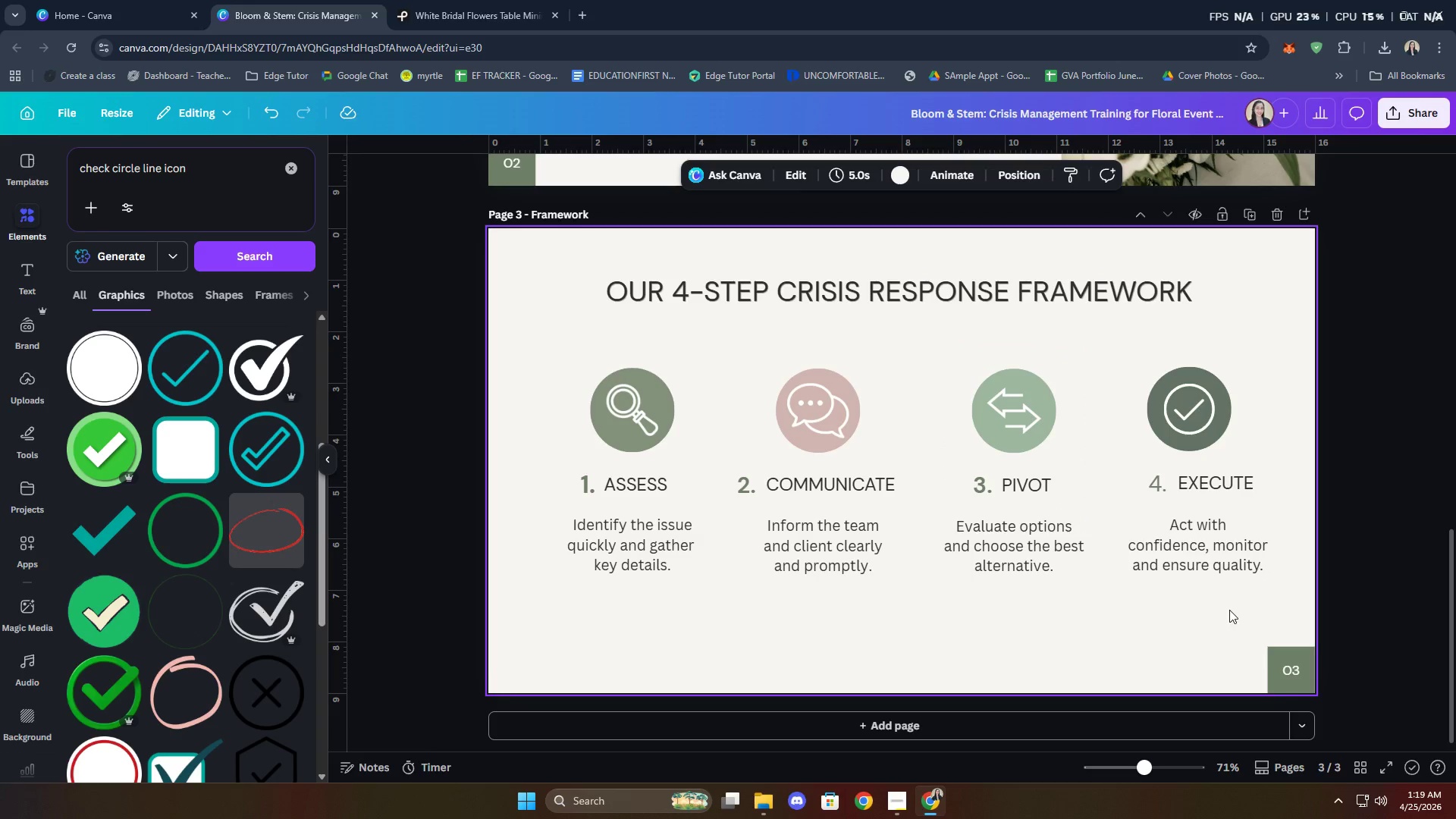 
left_click_drag(start_coordinate=[1244, 614], to_coordinate=[1136, 372])
 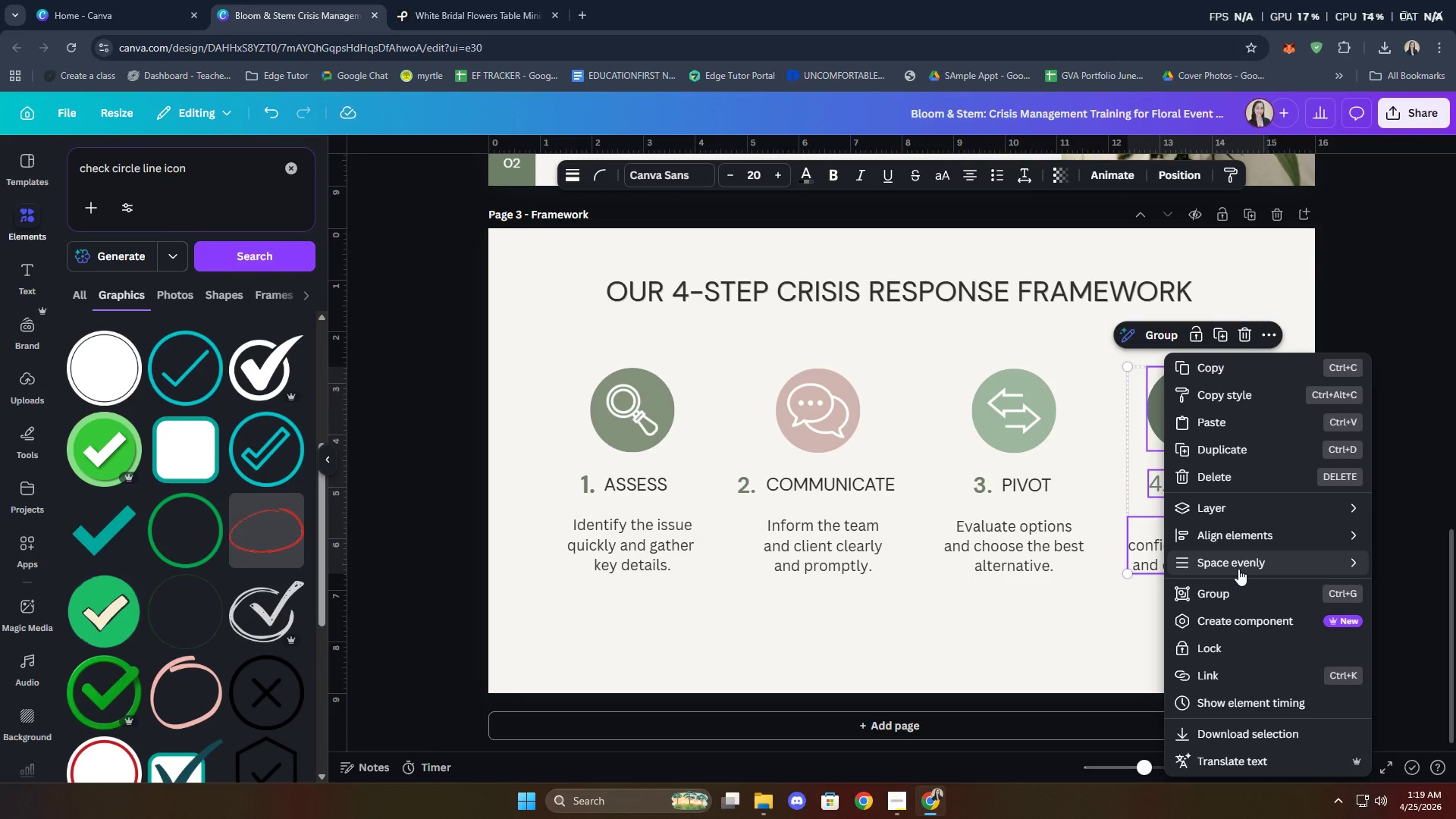 
left_click([1084, 564])
 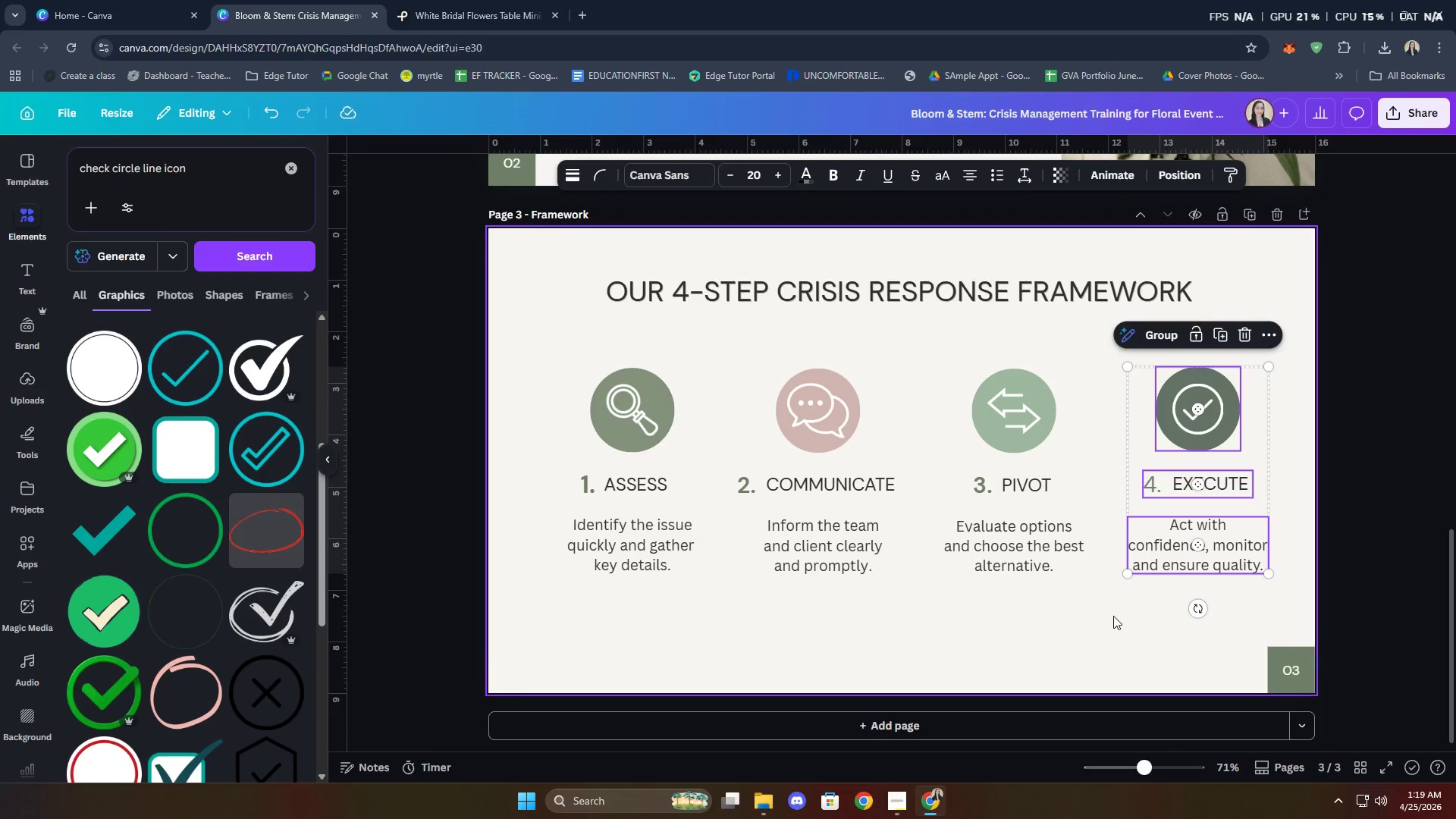 
left_click([1116, 626])
 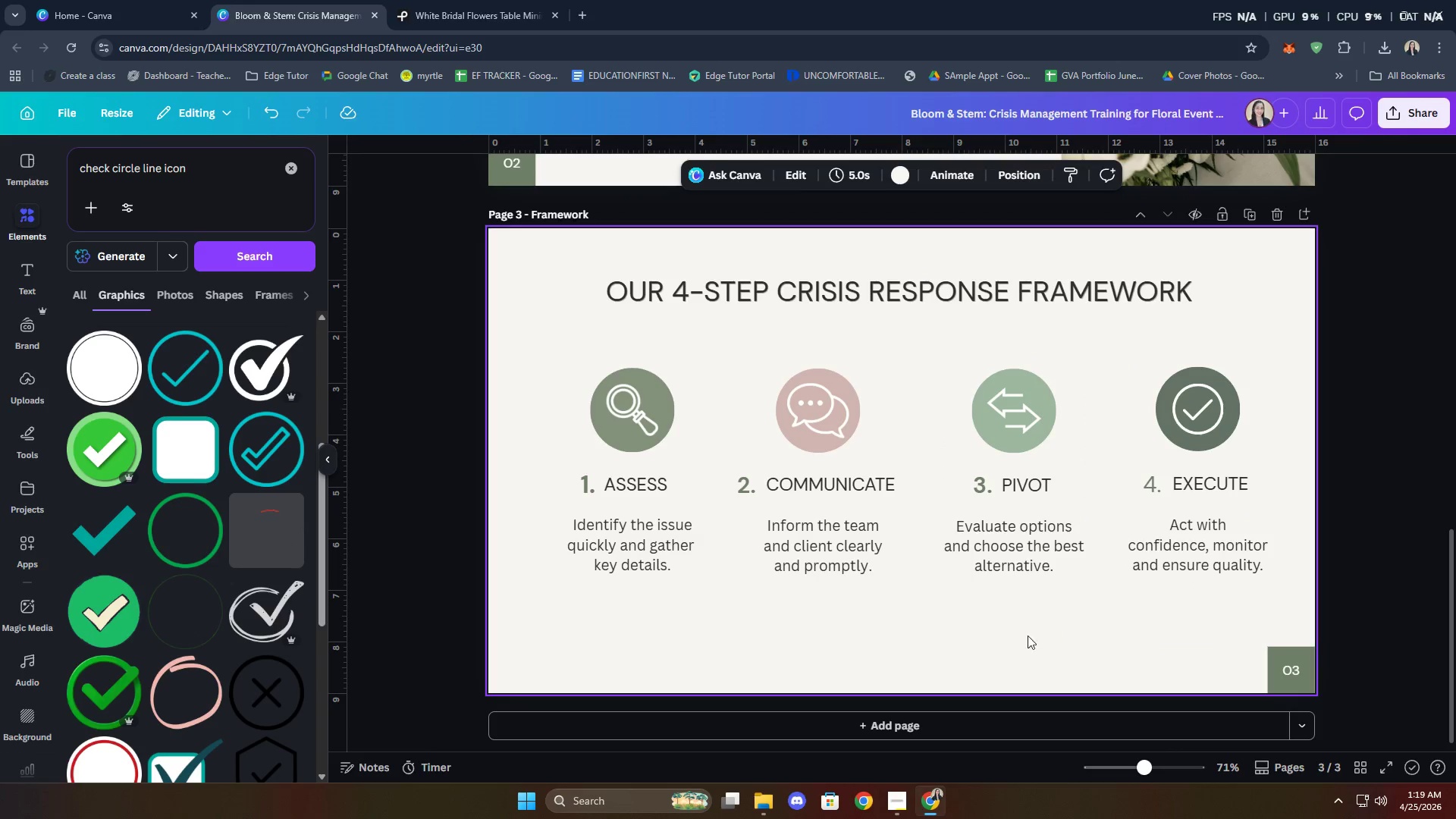 
left_click_drag(start_coordinate=[855, 645], to_coordinate=[778, 409])
 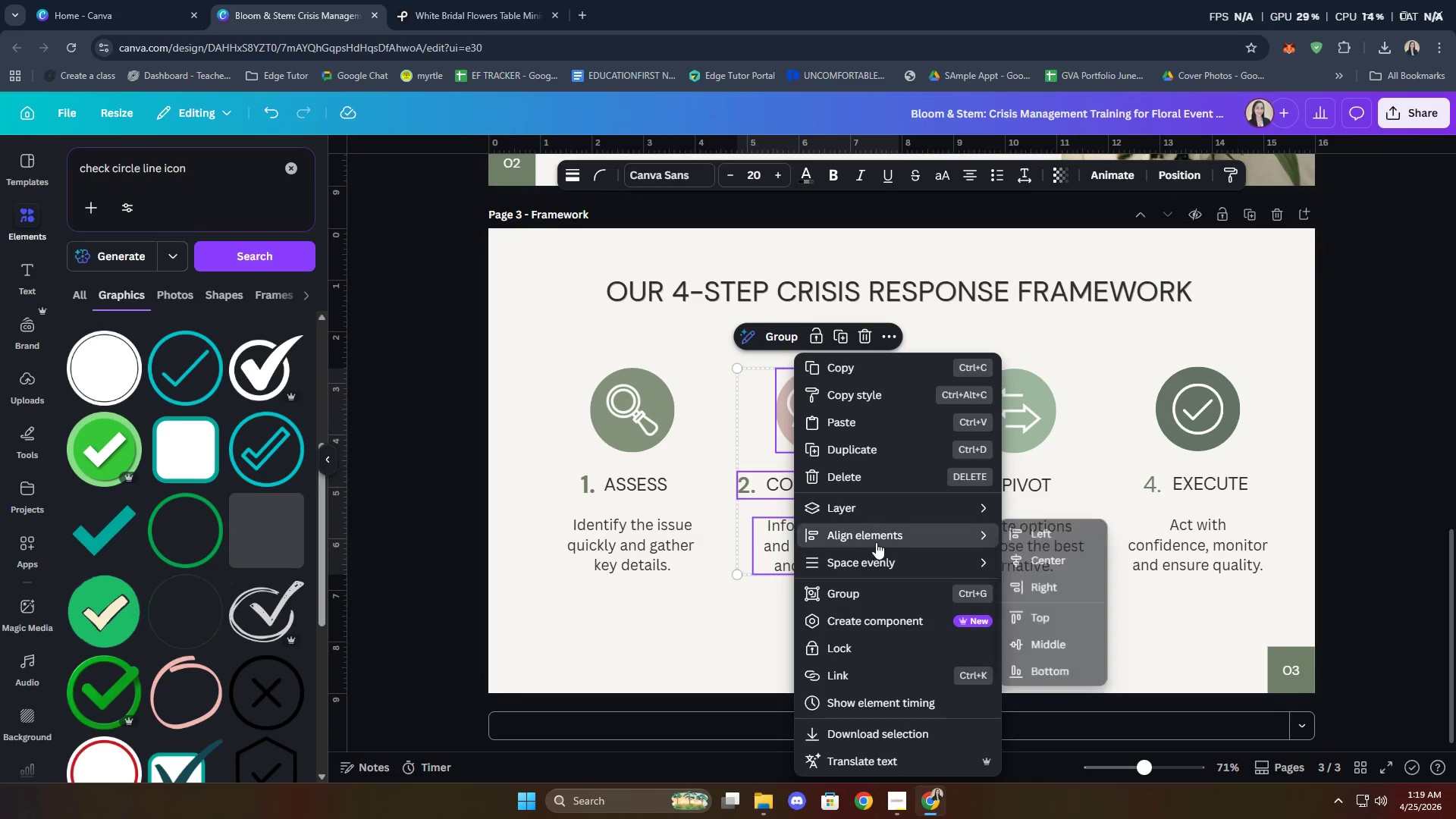 
left_click([1059, 556])
 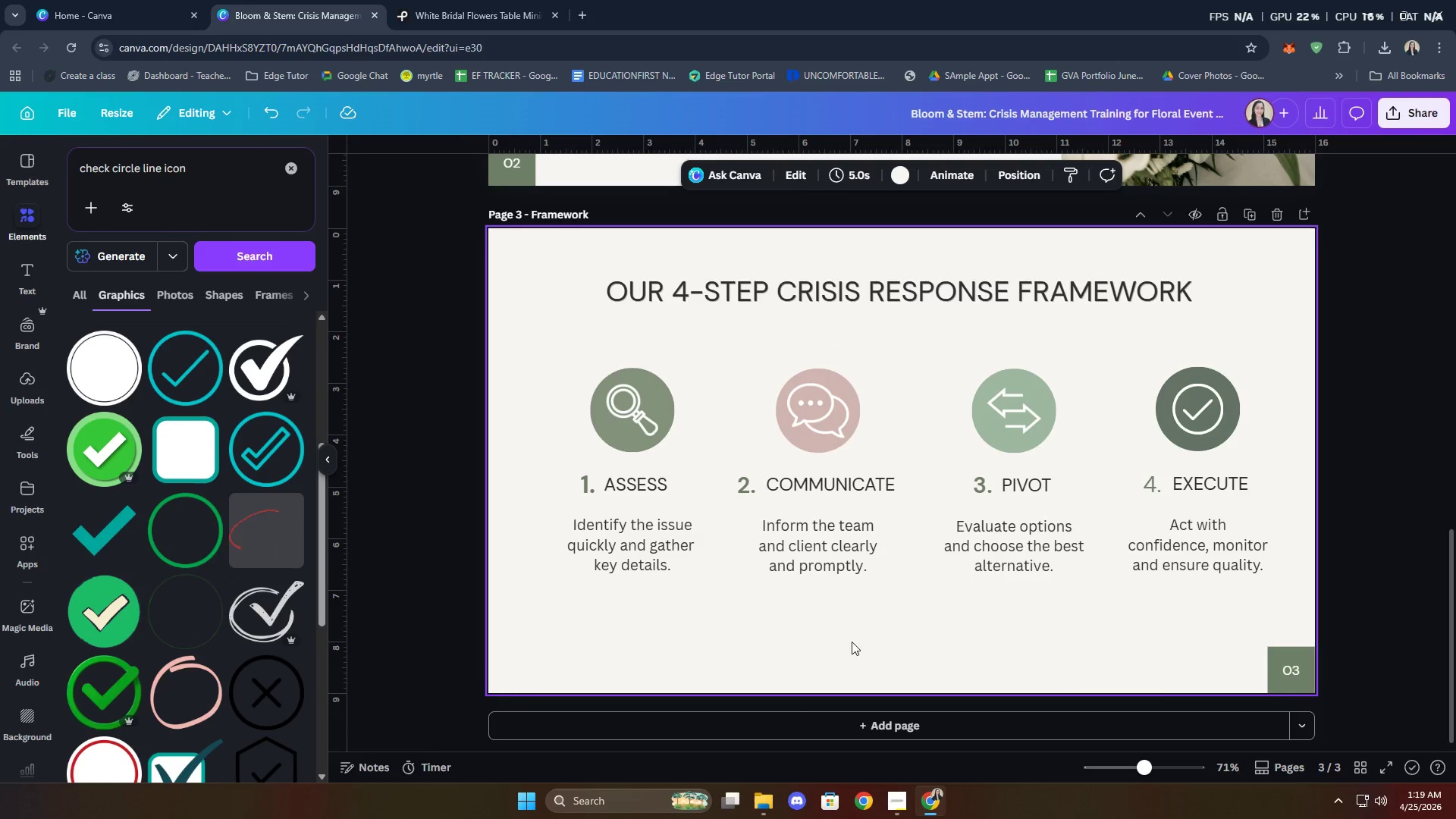 
left_click_drag(start_coordinate=[638, 649], to_coordinate=[606, 386])
 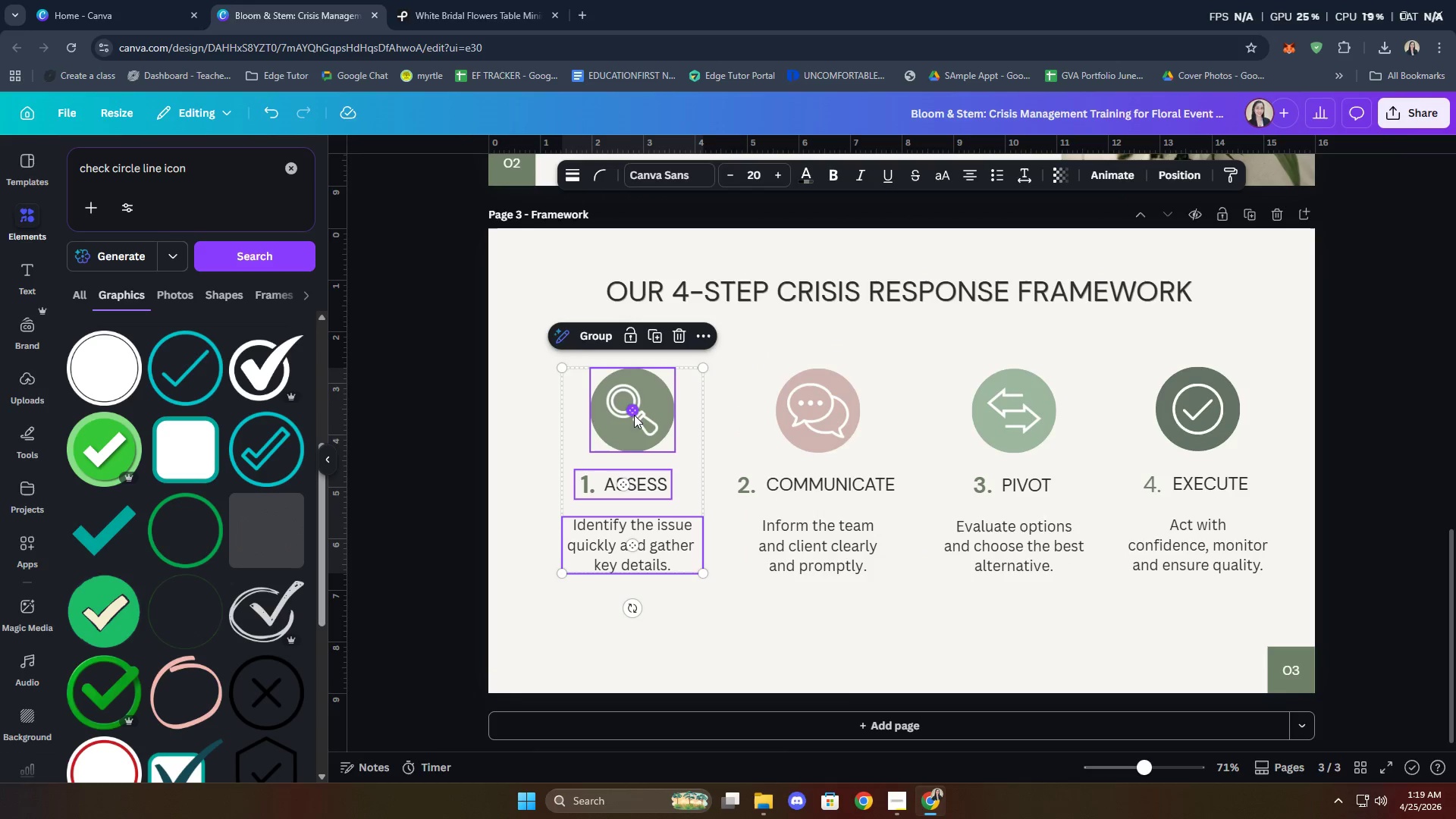 
right_click([635, 416])
 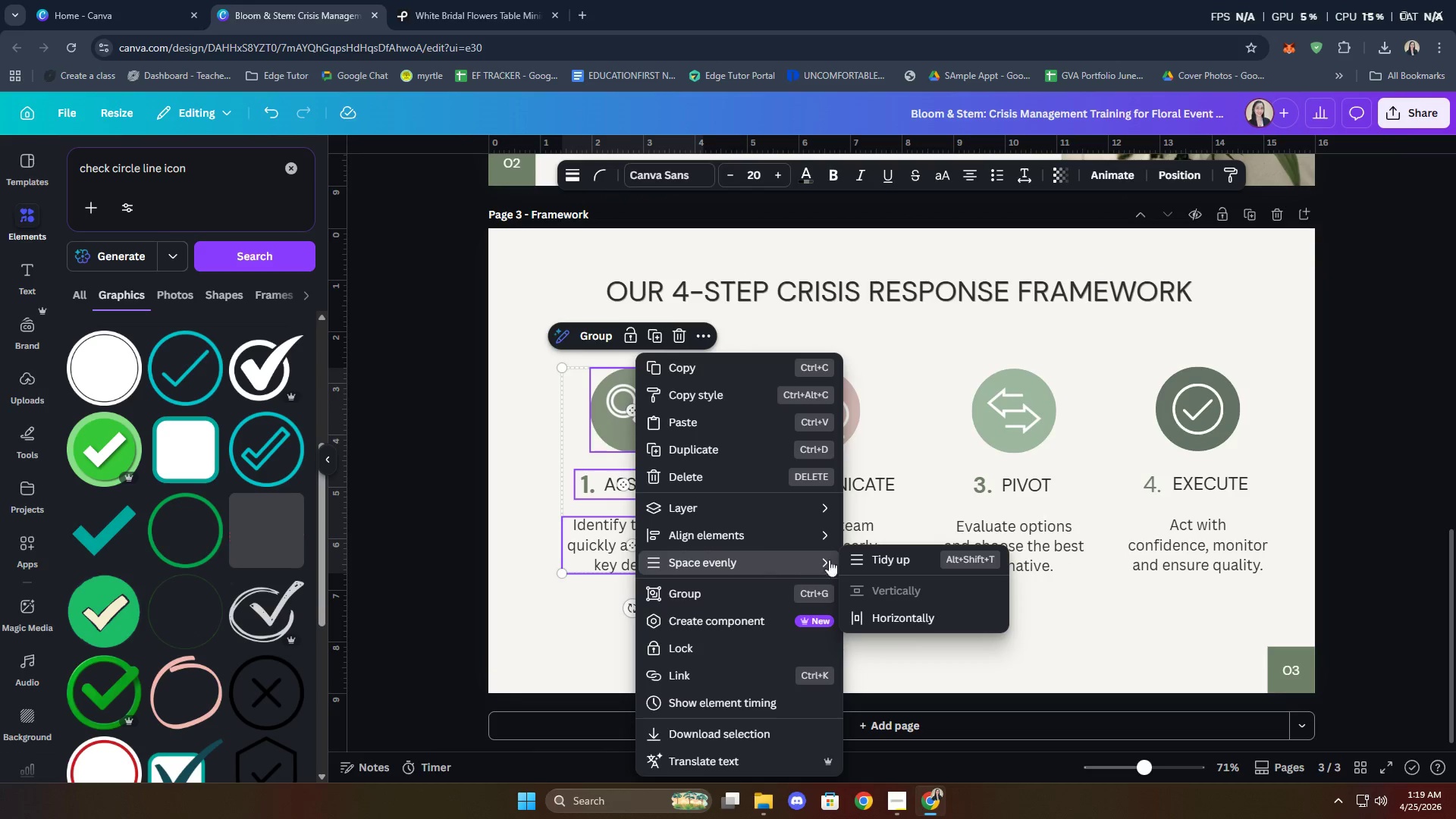 
left_click([923, 563])
 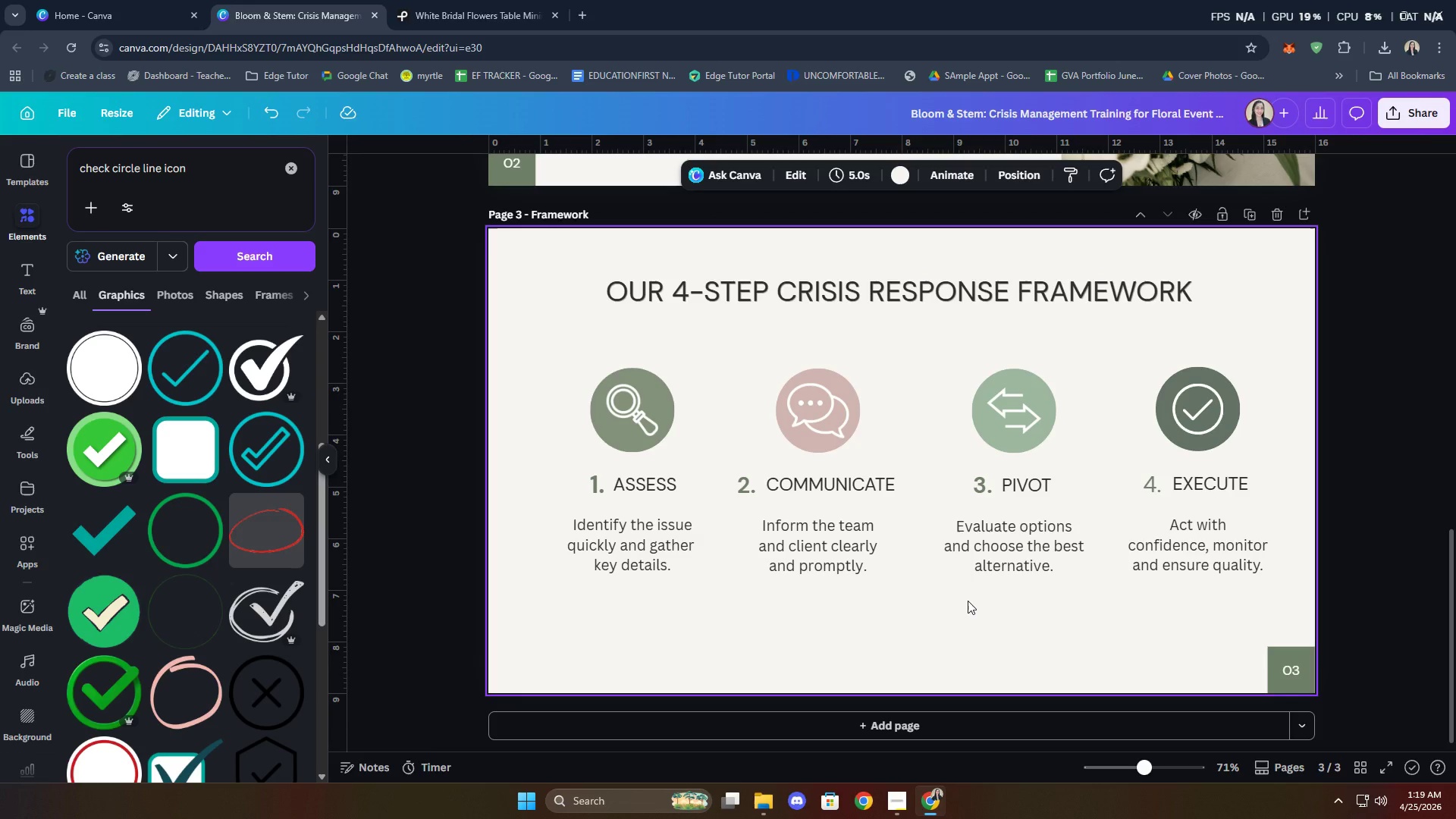 
wait(15.51)
 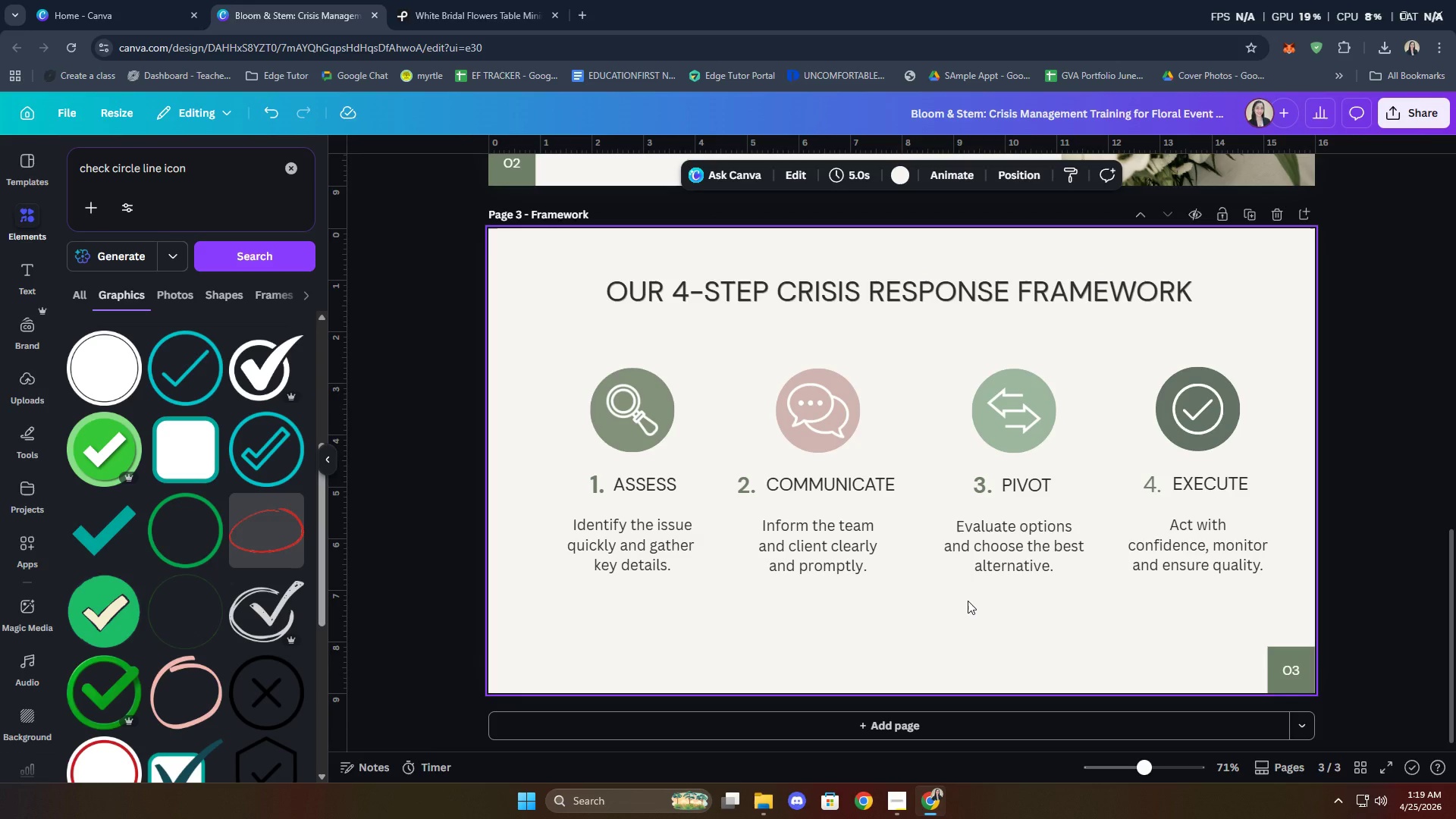 
scroll: coordinate [1382, 637], scroll_direction: down, amount: 2.0
 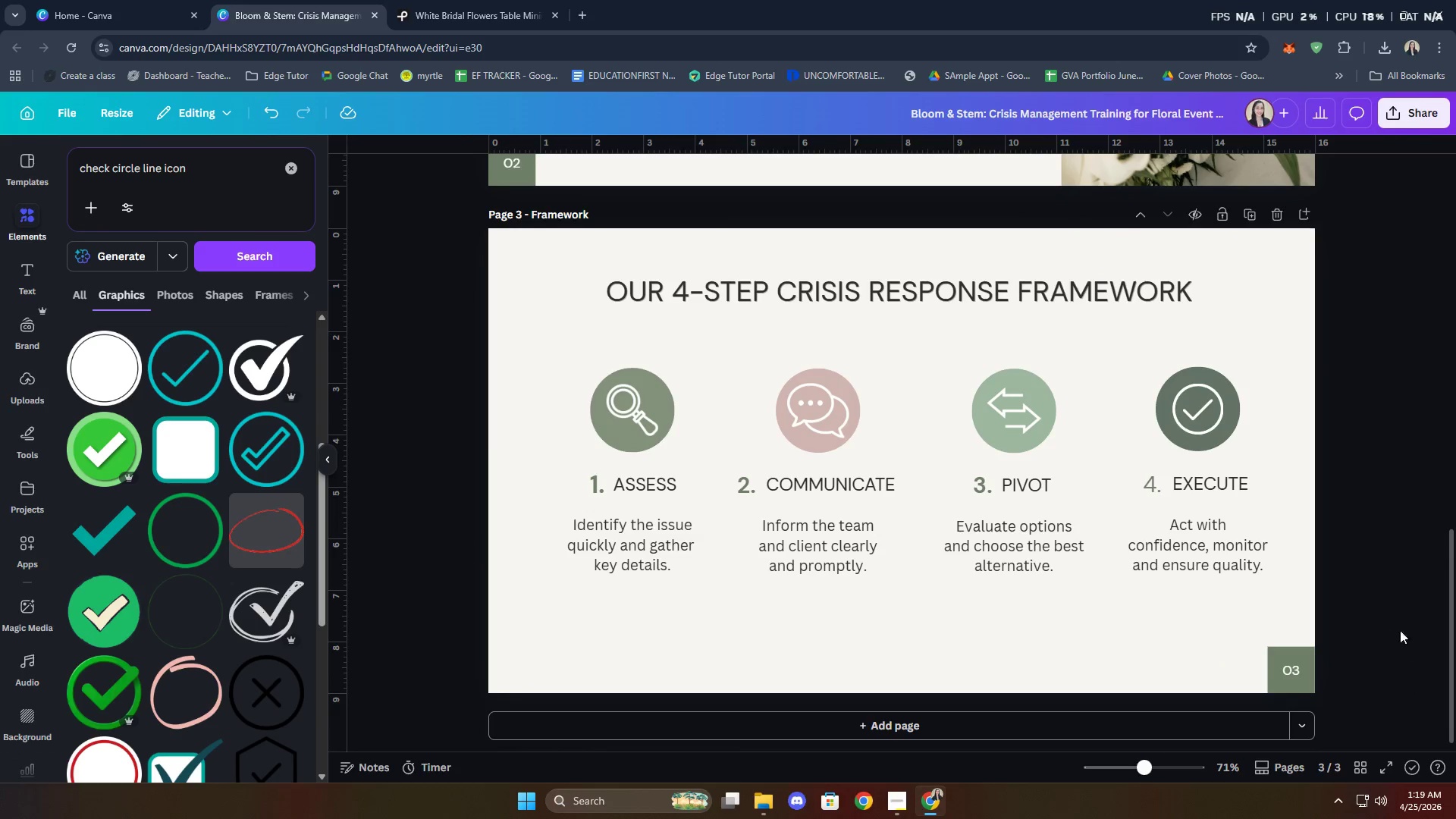 
scroll: coordinate [1429, 632], scroll_direction: up, amount: 9.0
 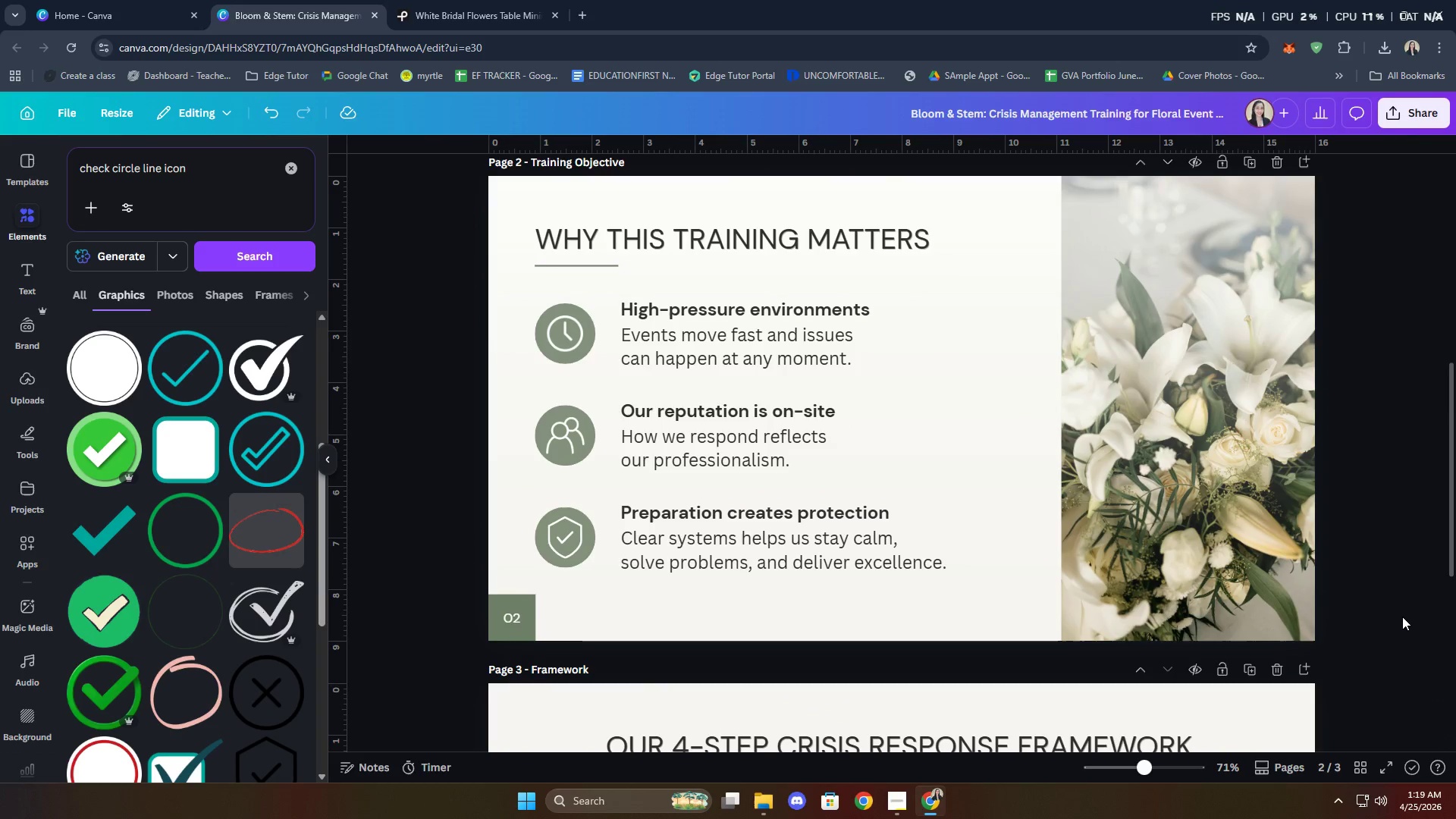 